 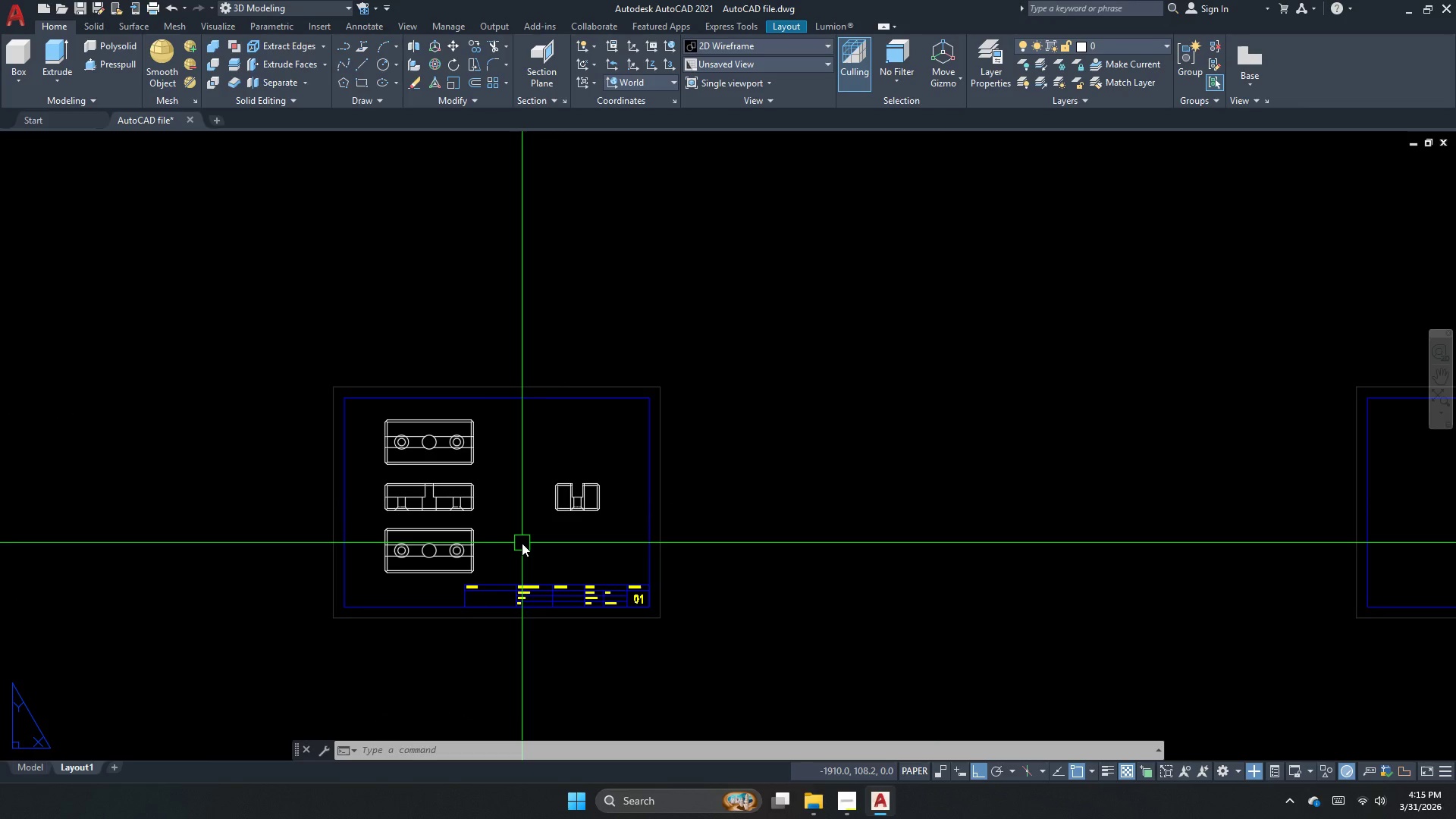 
scroll: coordinate [536, 419], scroll_direction: up, amount: 2.0
 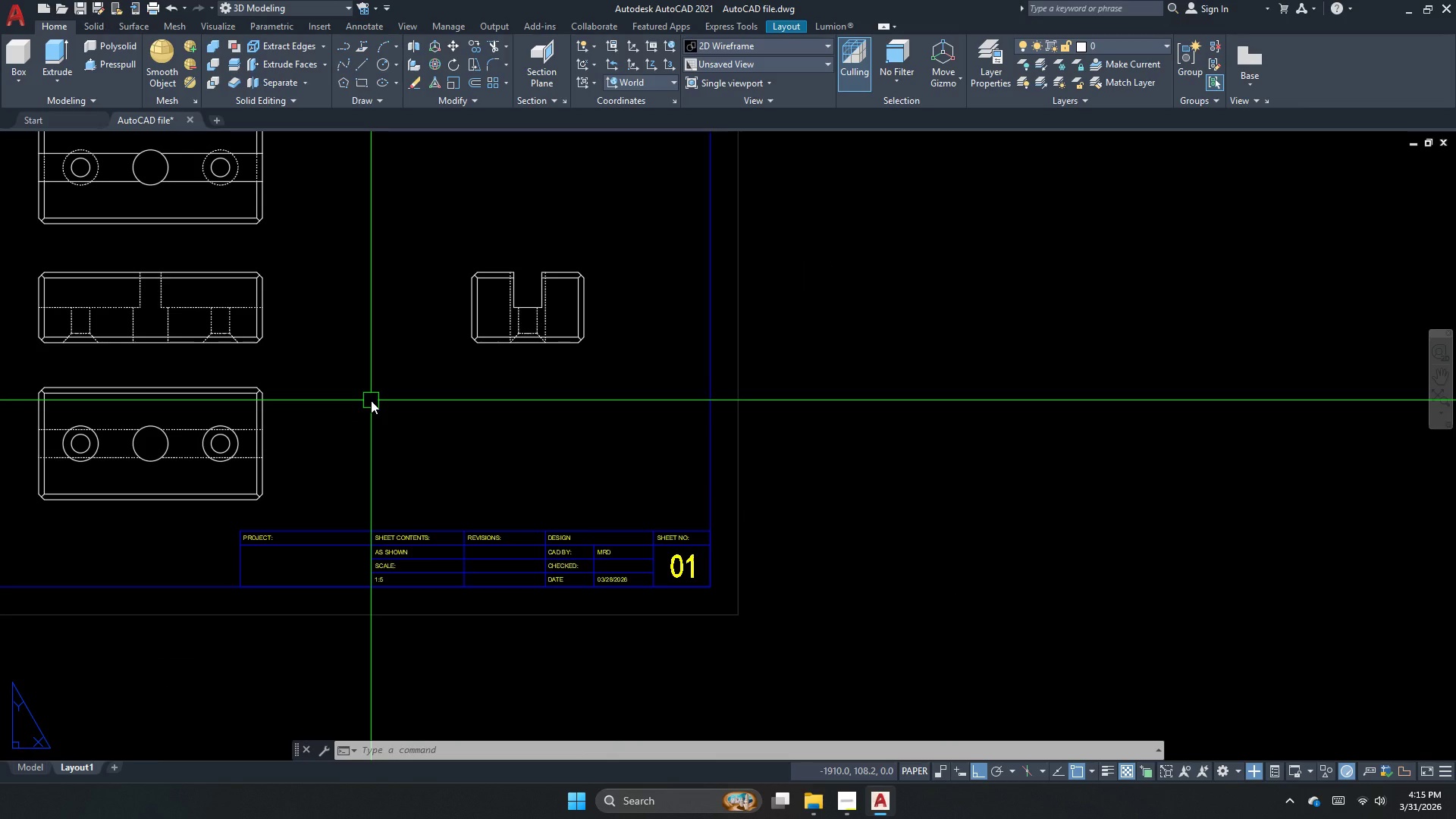 
left_click([681, 570])
 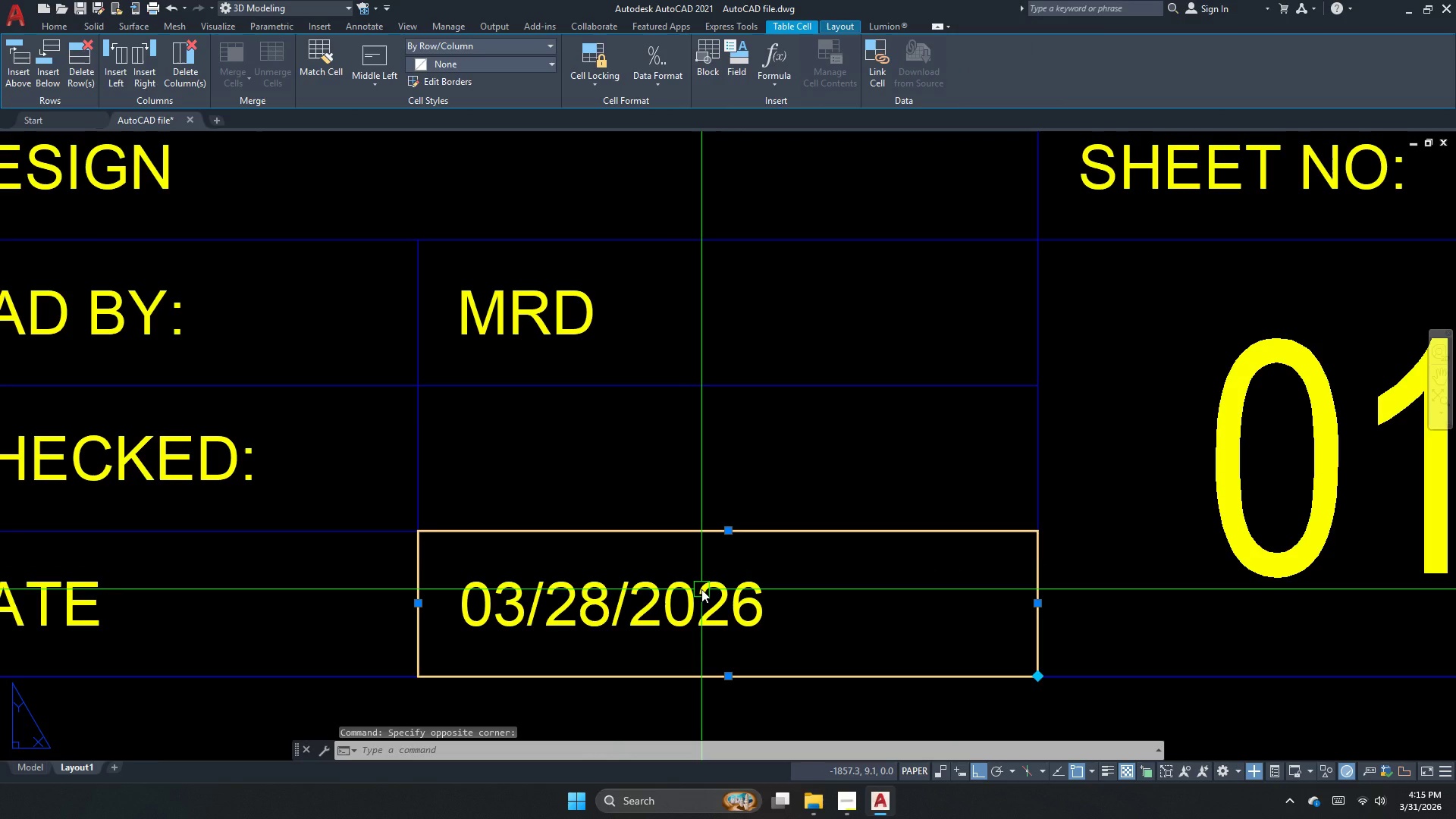 
scroll: coordinate [681, 561], scroll_direction: up, amount: 5.0
 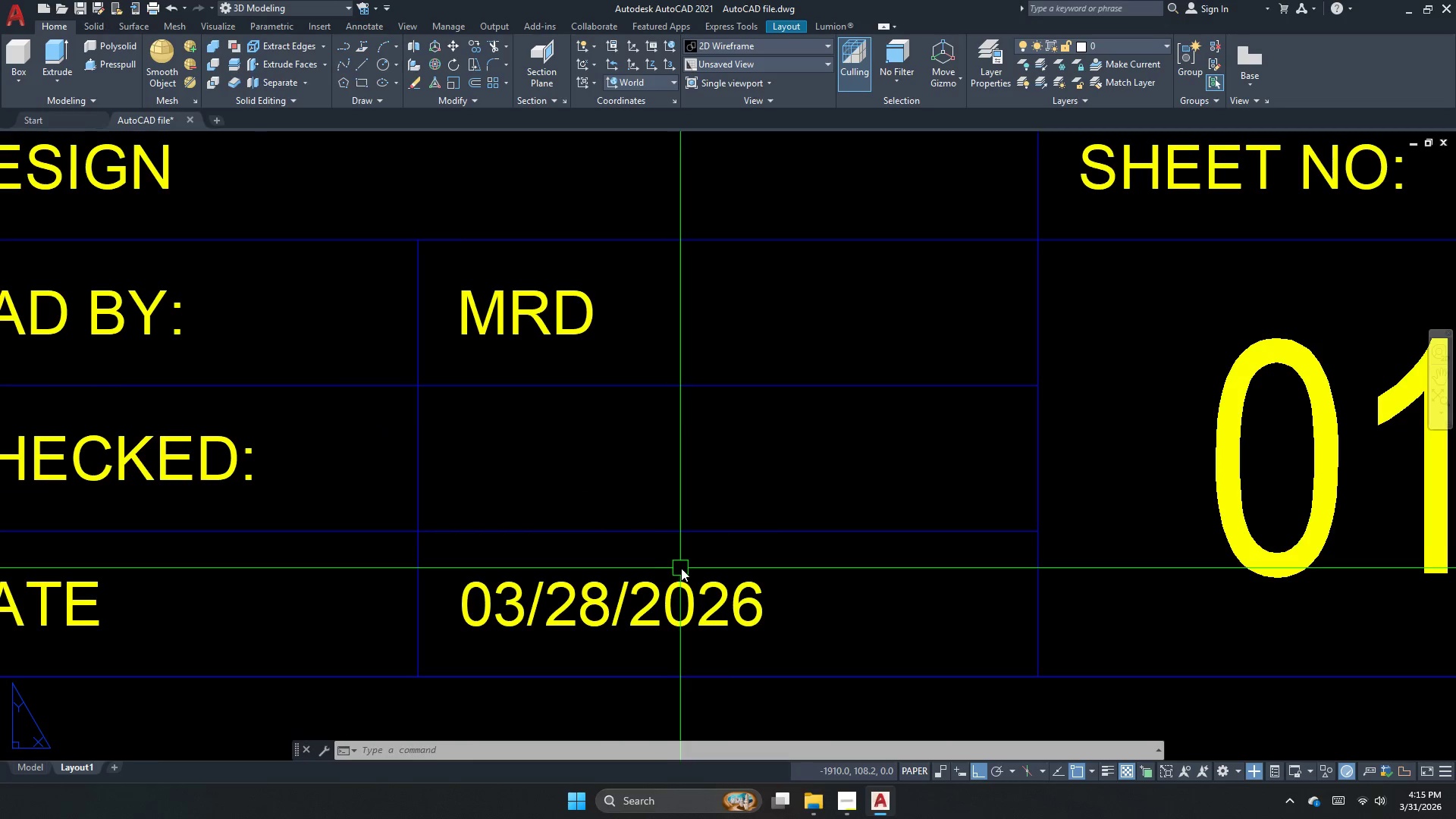 
key(Numpad0)
 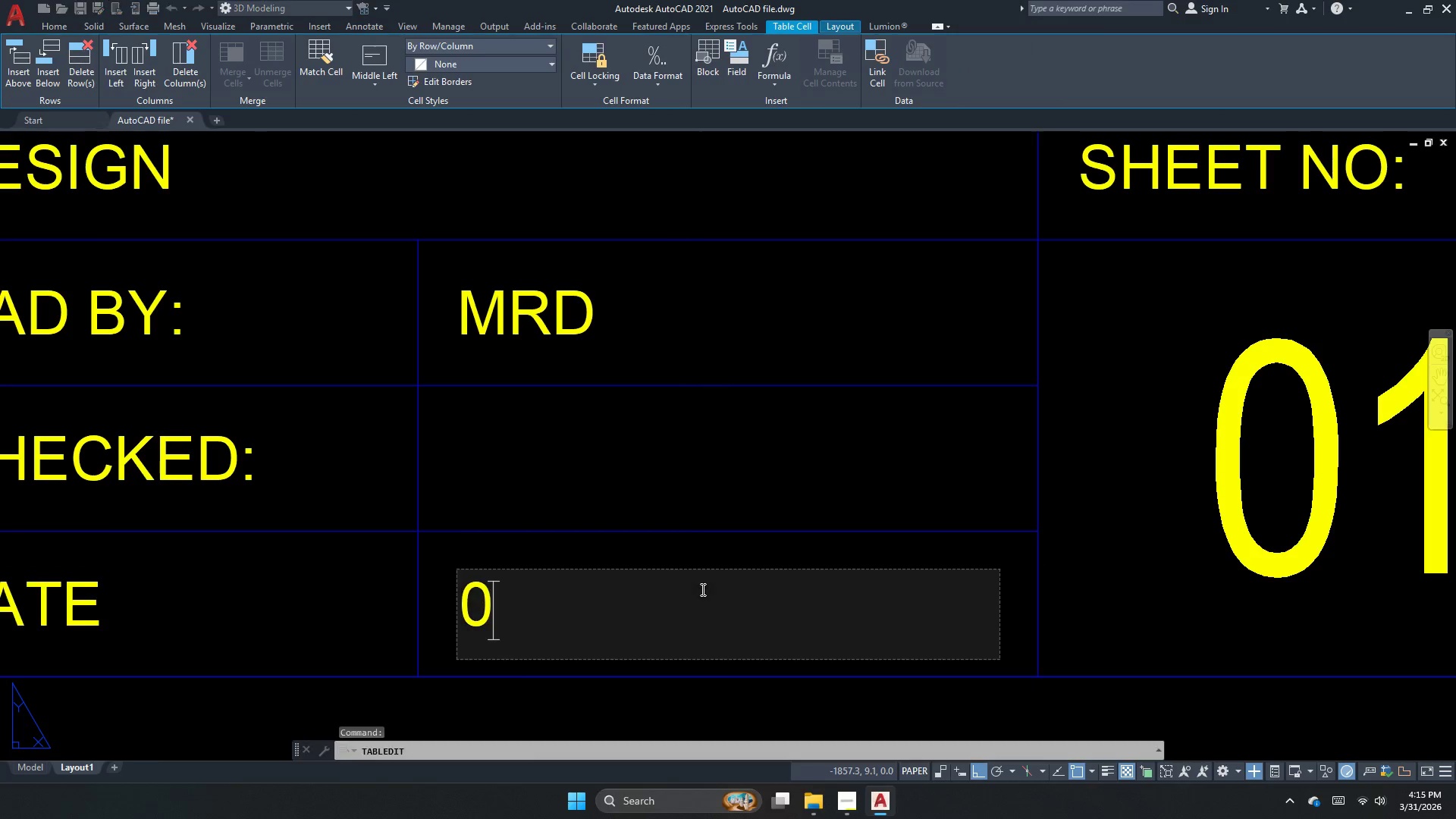 
key(Numpad3)
 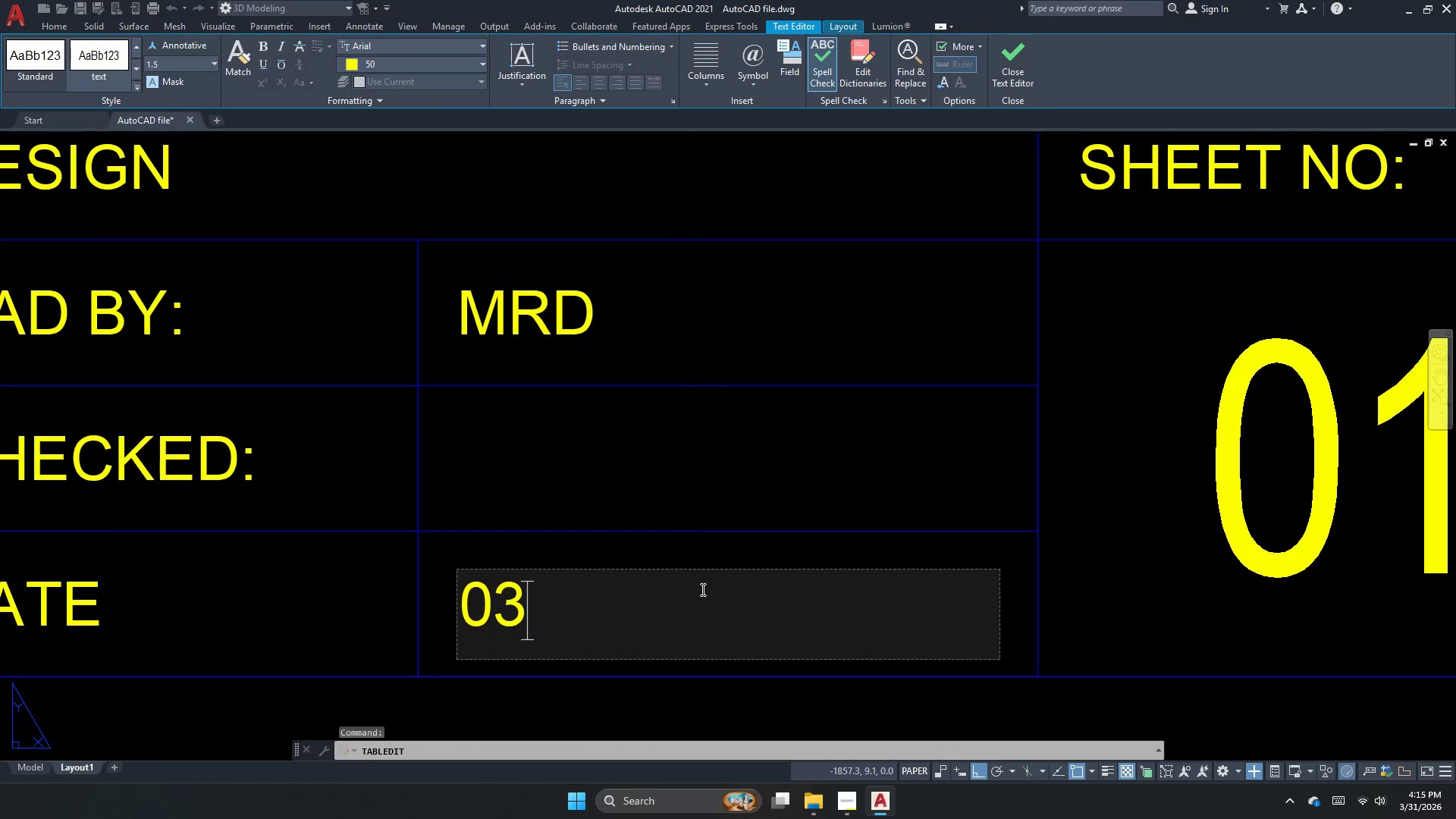 
key(NumpadDivide)
 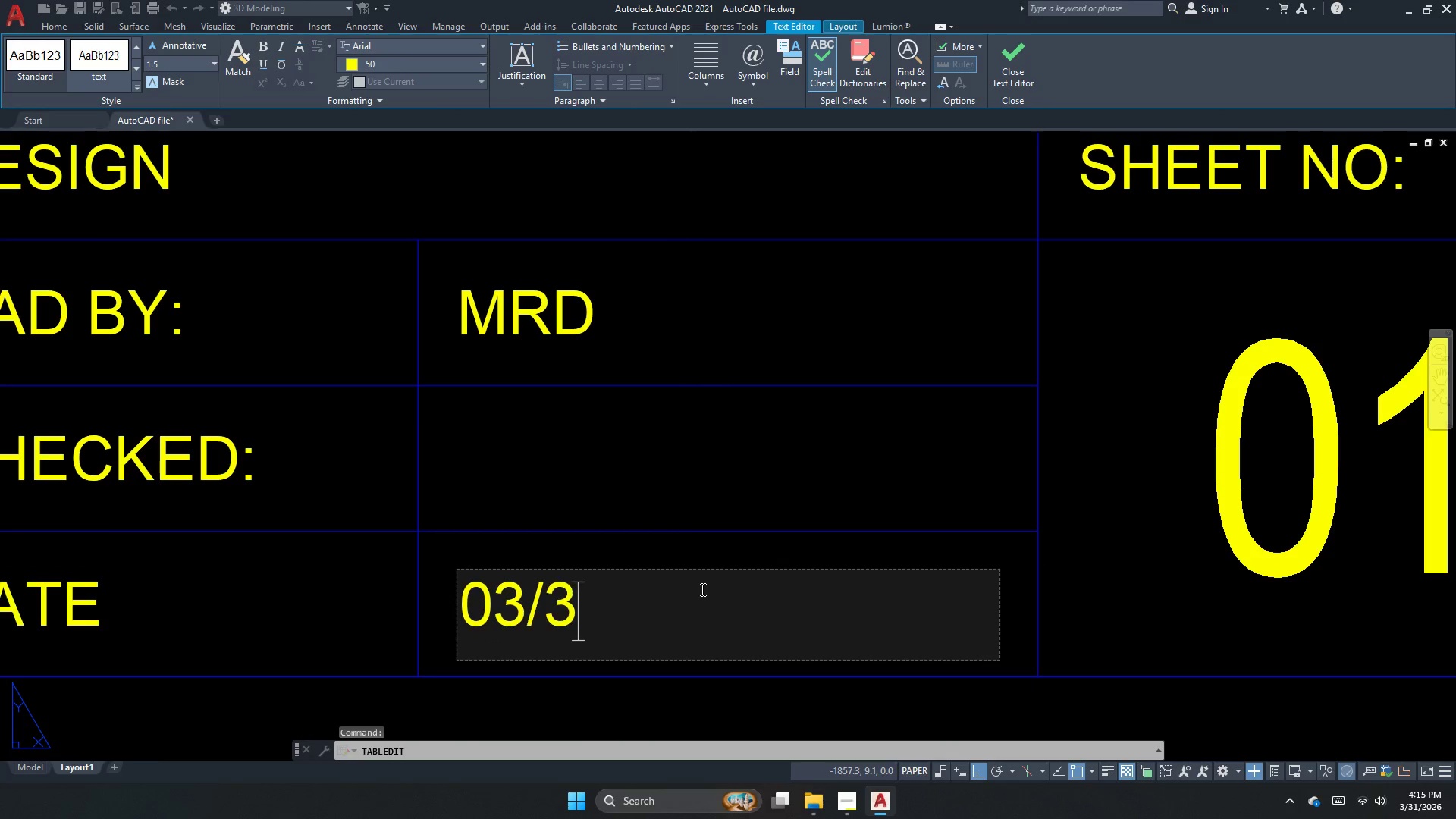 
key(Numpad3)
 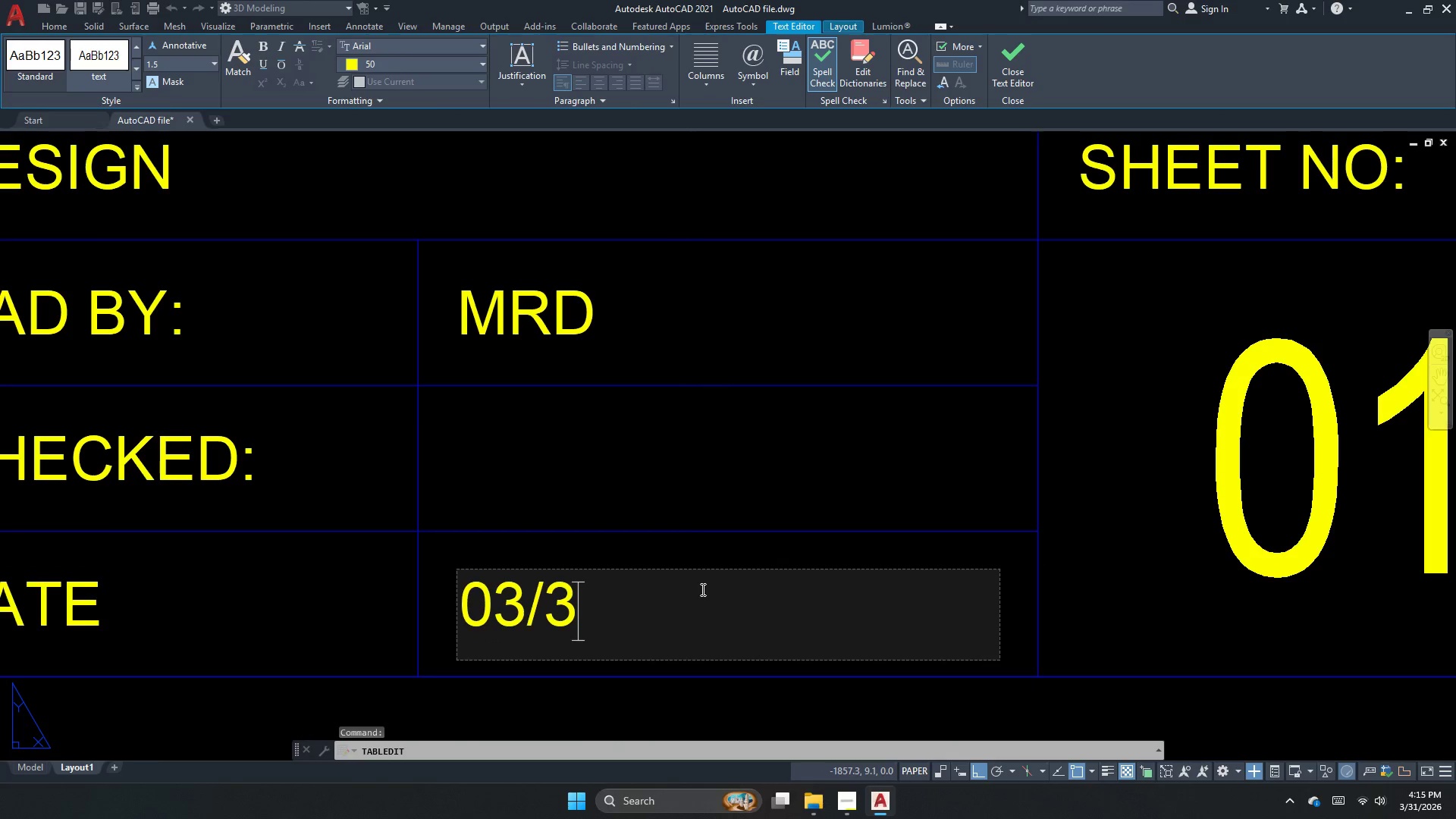 
key(Numpad1)
 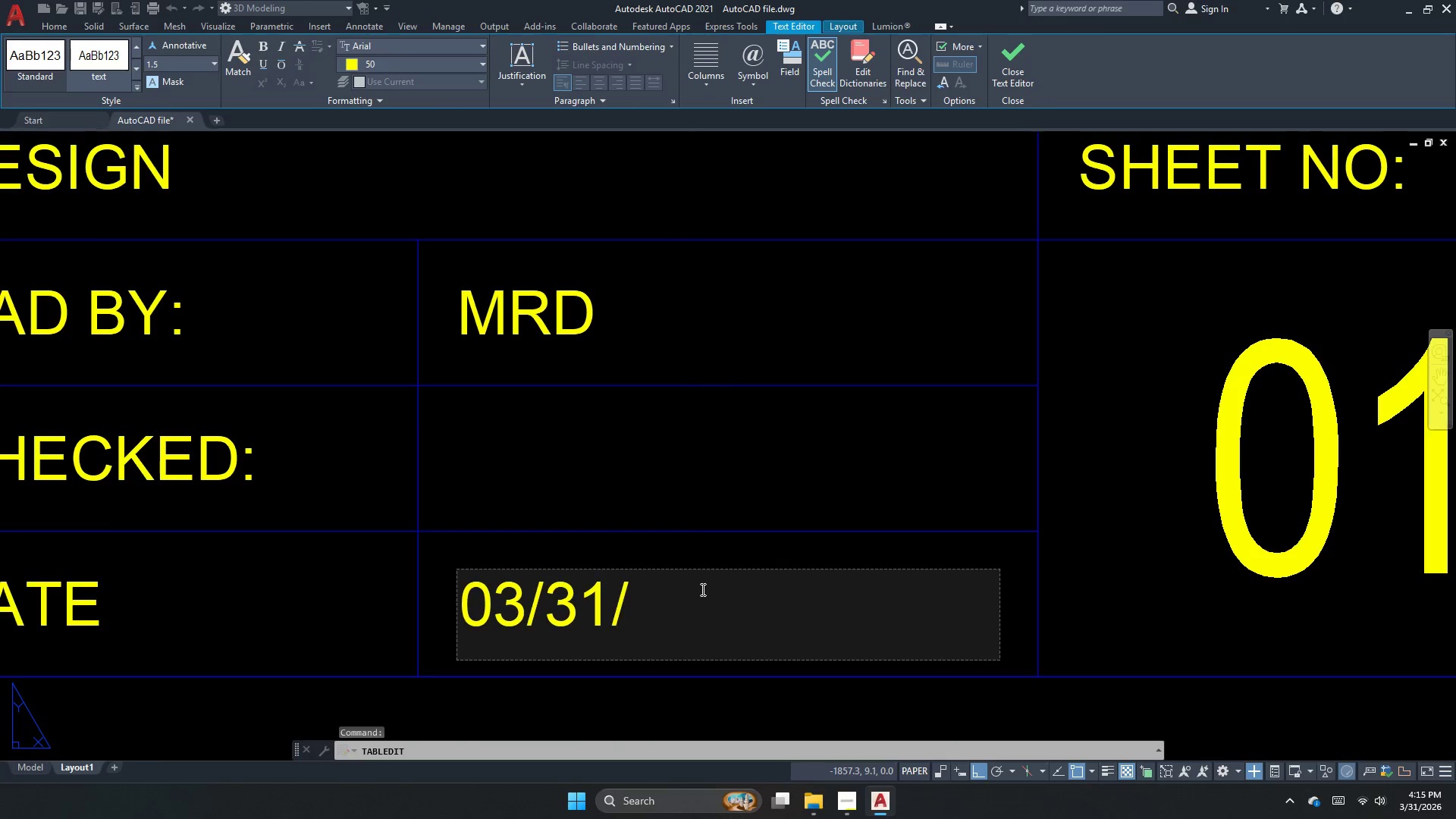 
key(NumpadDivide)
 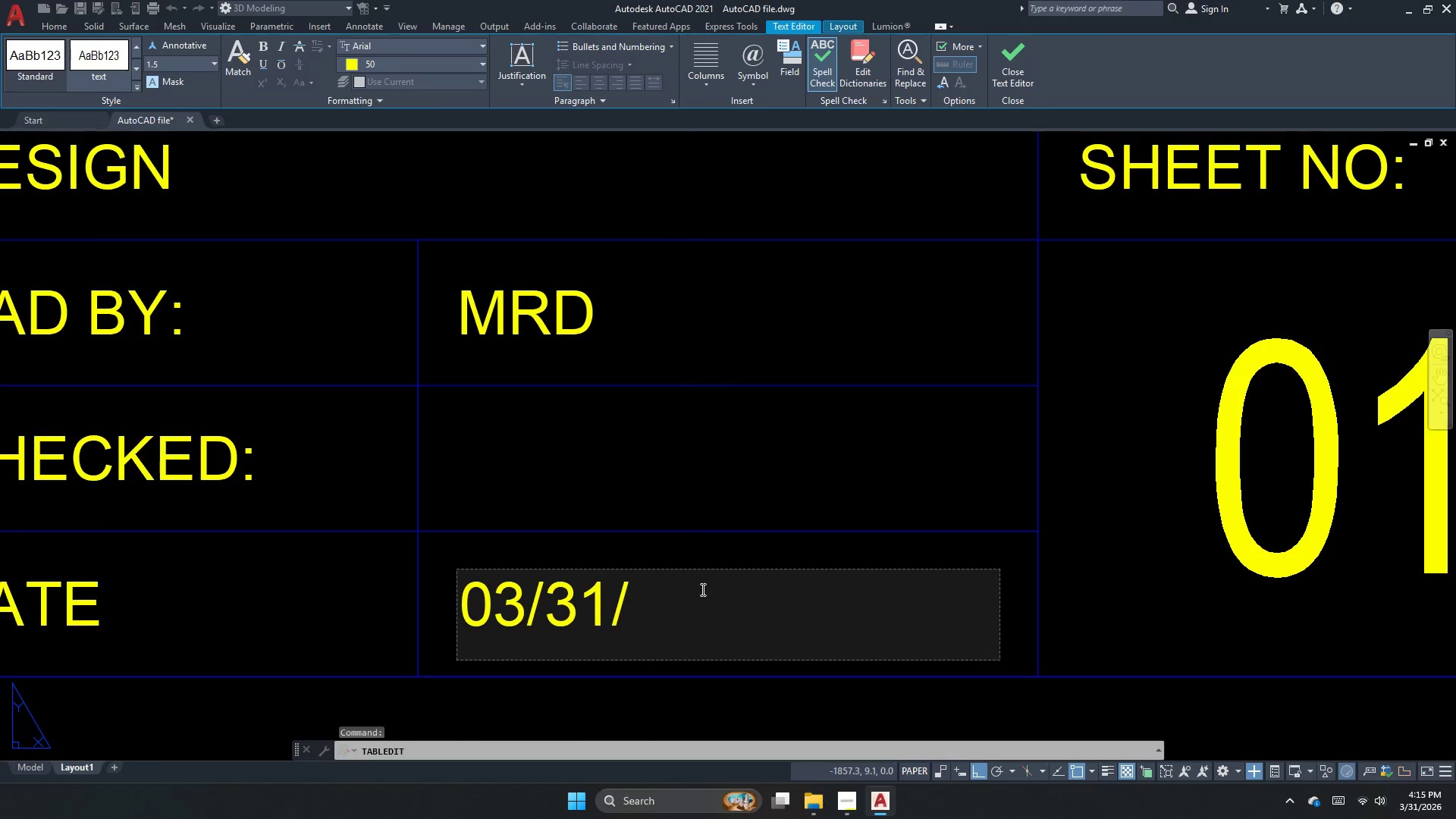 
key(Numpad2)
 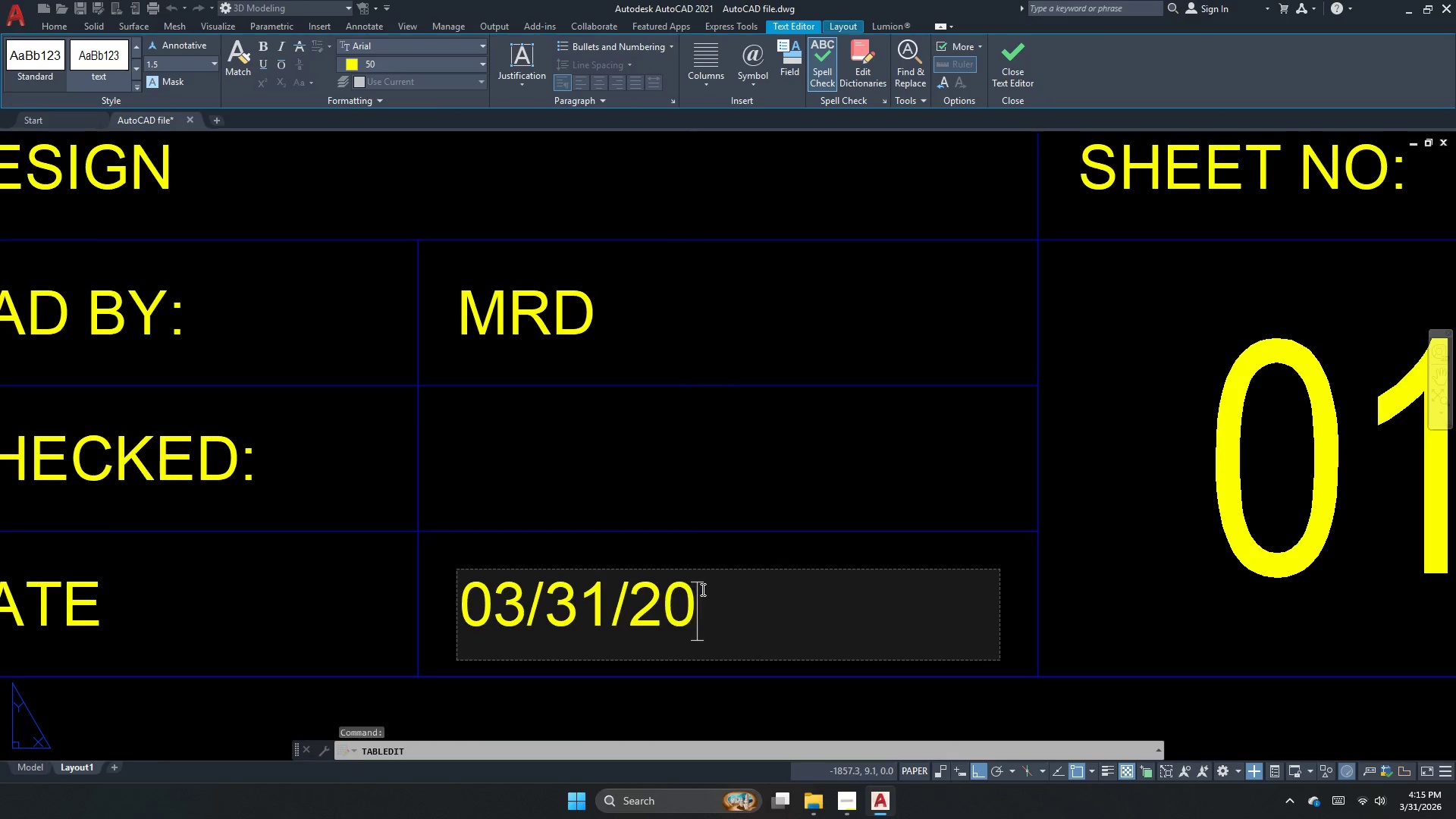 
key(Numpad0)
 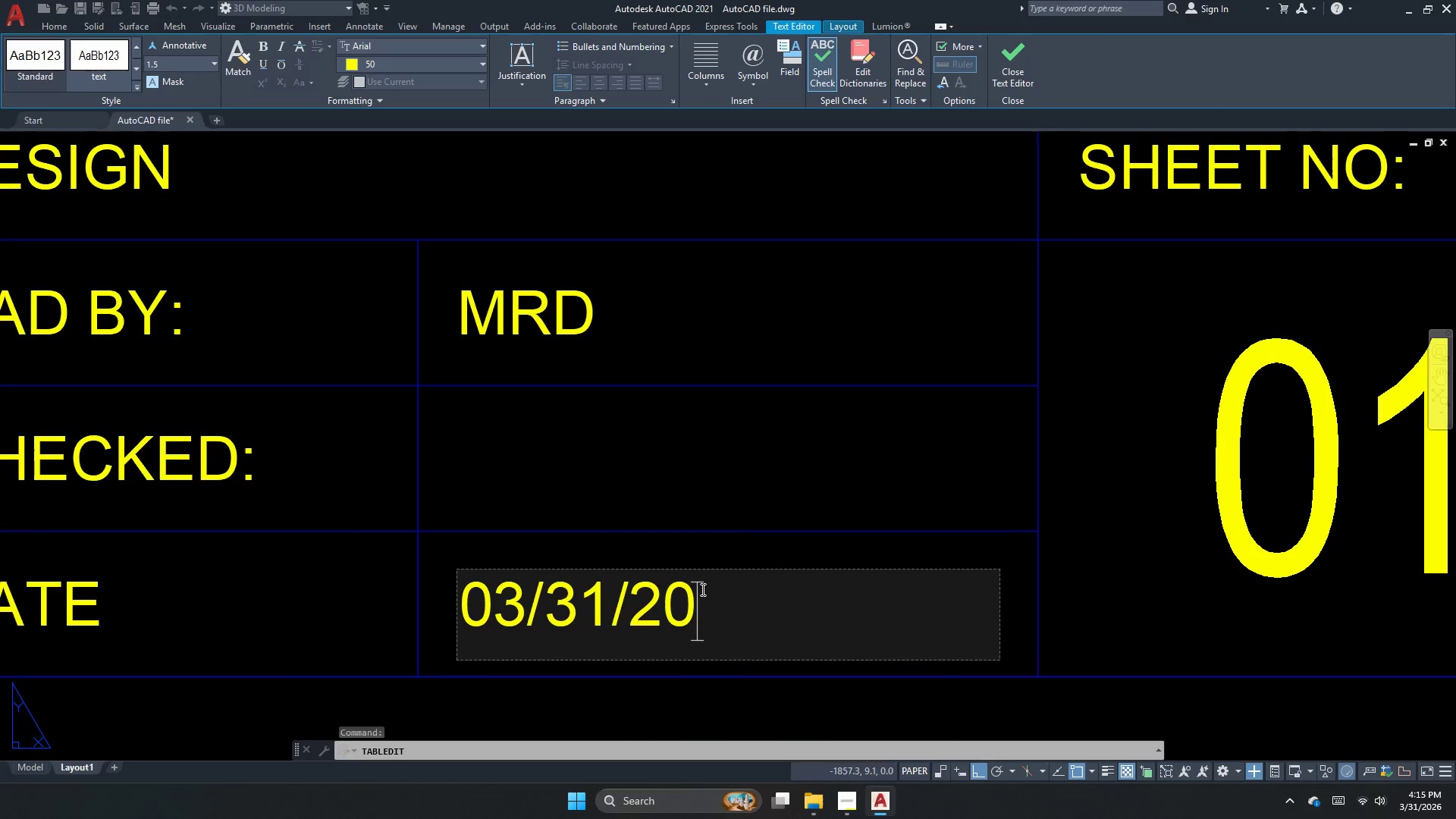 
key(Numpad2)
 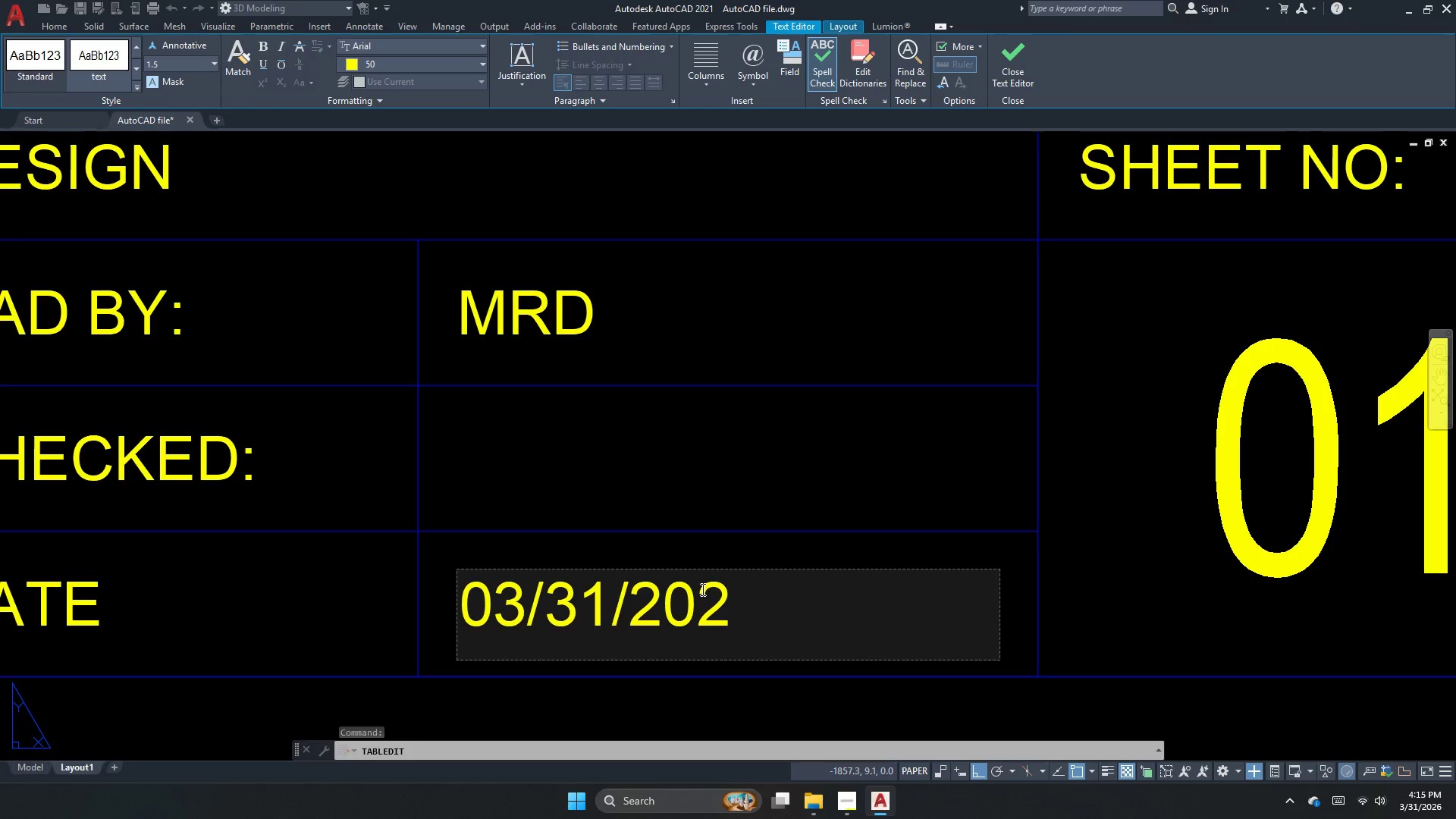 
key(Numpad6)
 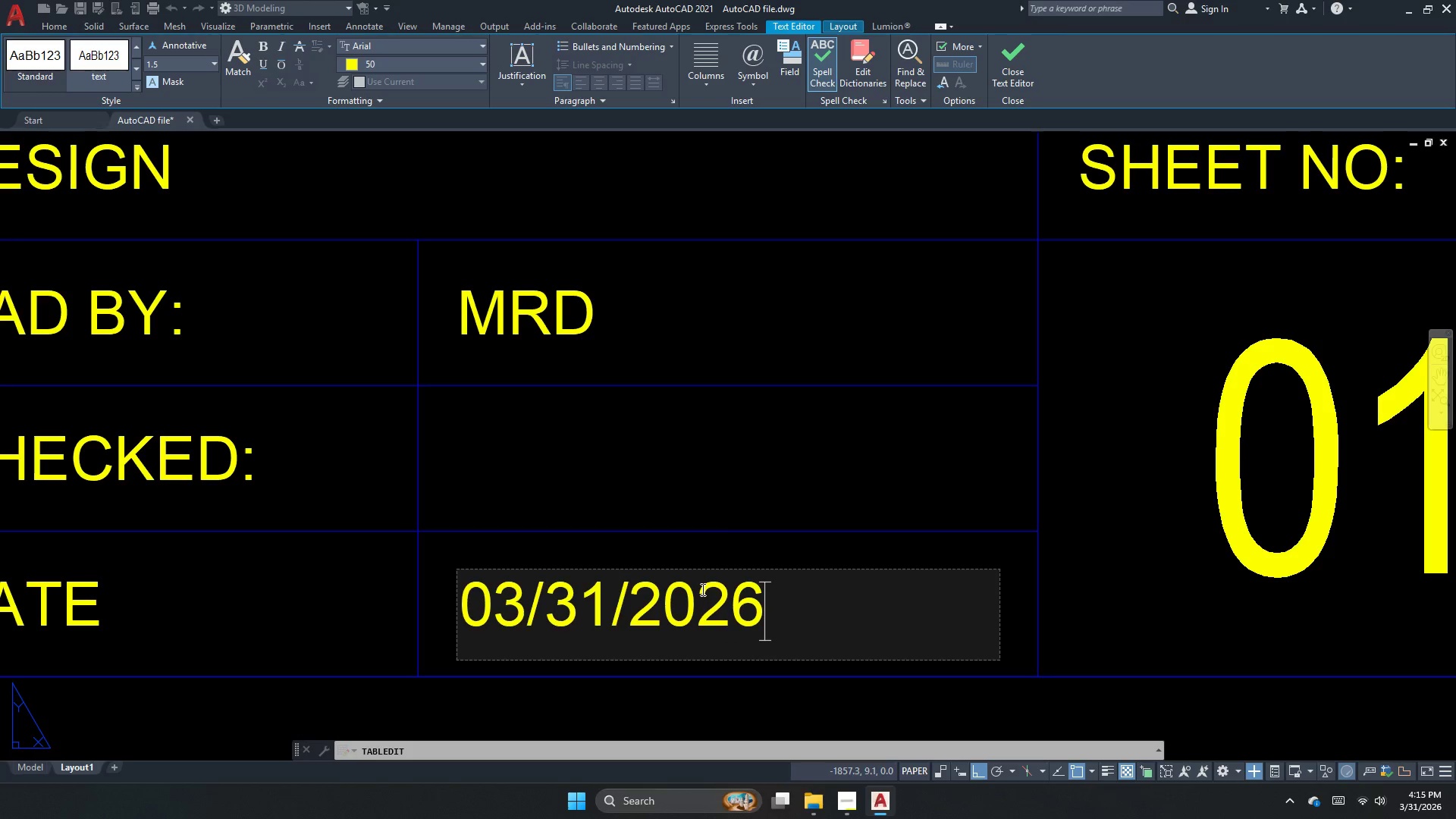 
left_click([800, 475])
 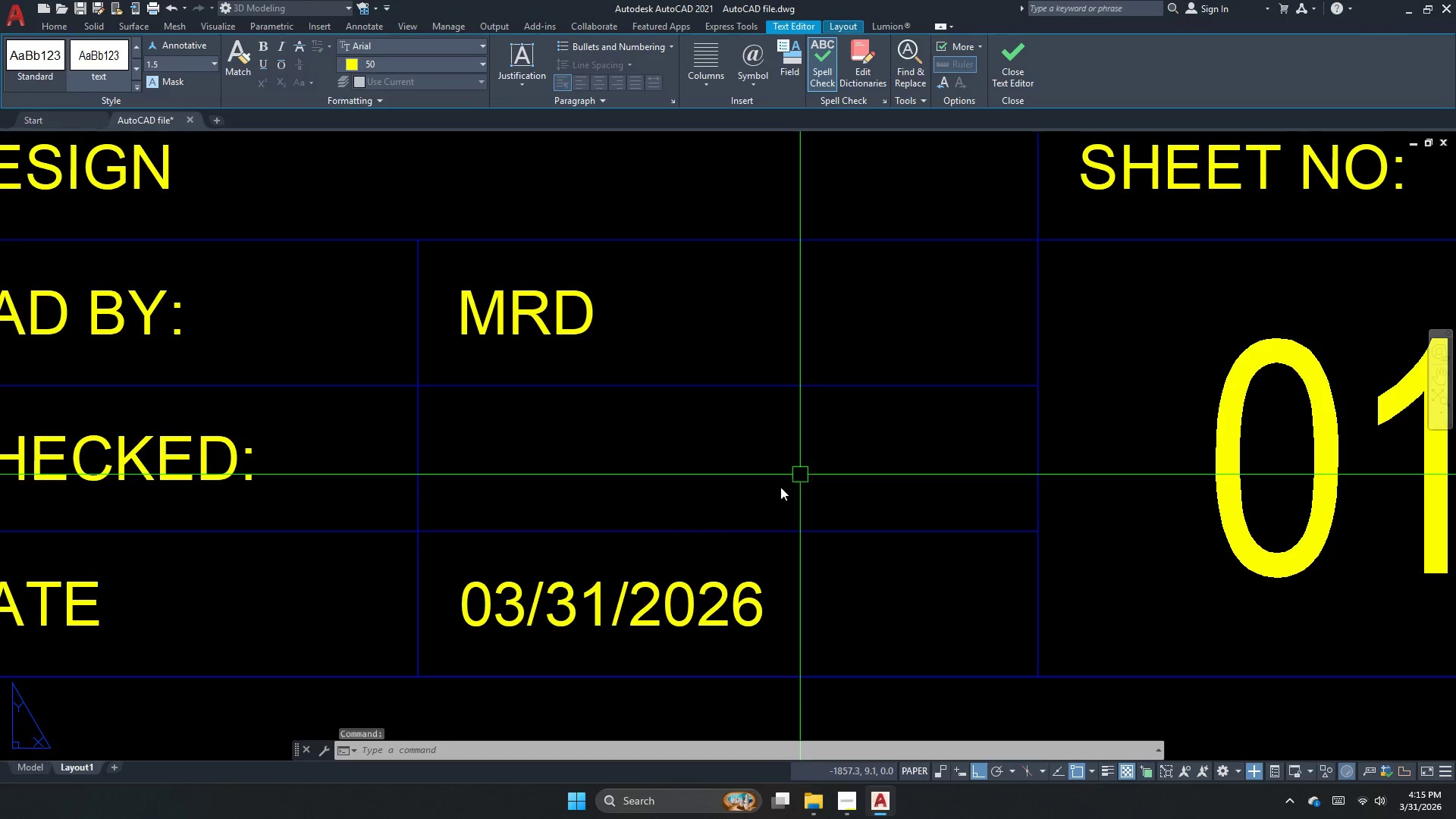 
scroll: coordinate [738, 520], scroll_direction: down, amount: 3.0
 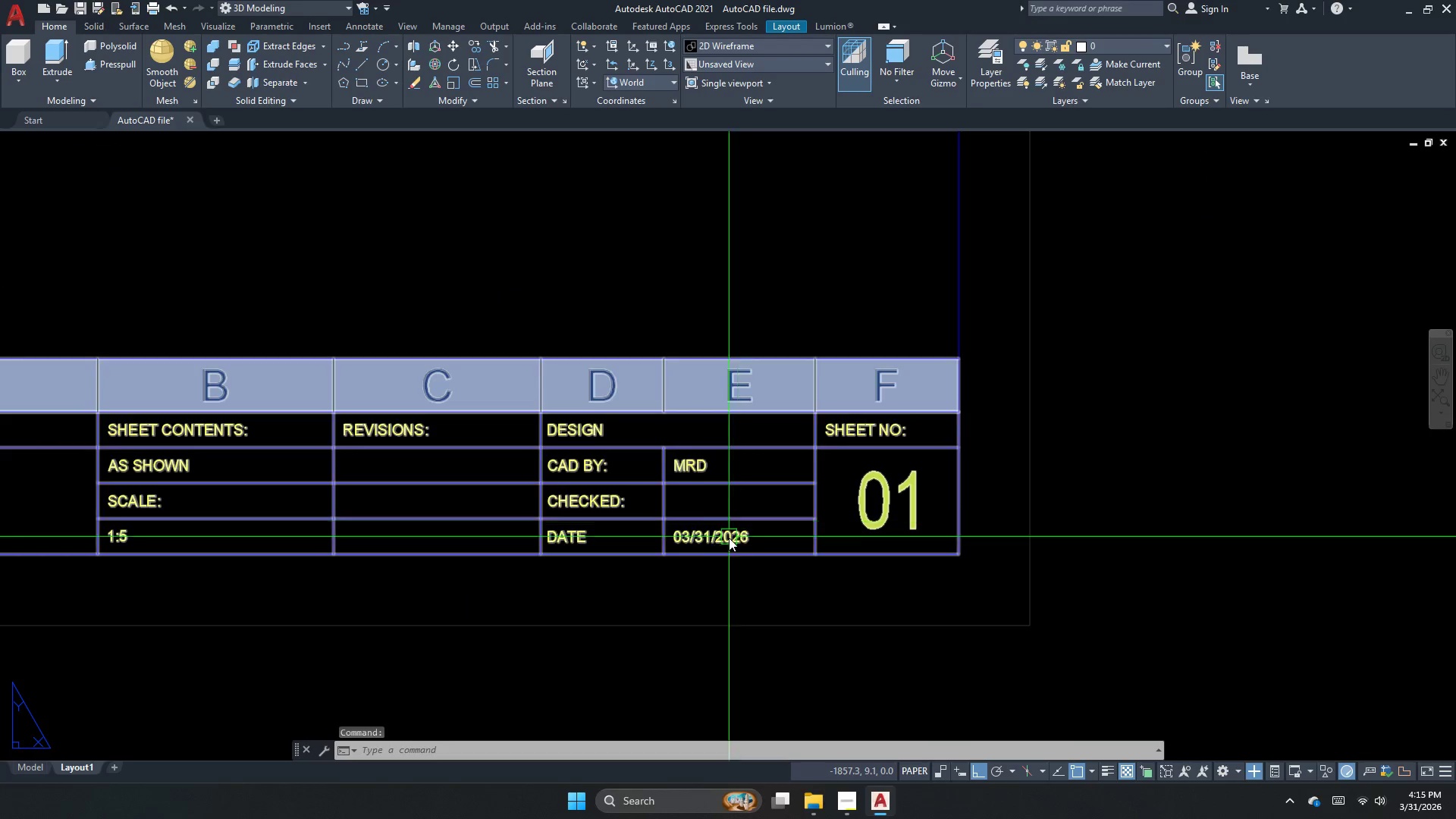 
mouse_move([749, 565])
 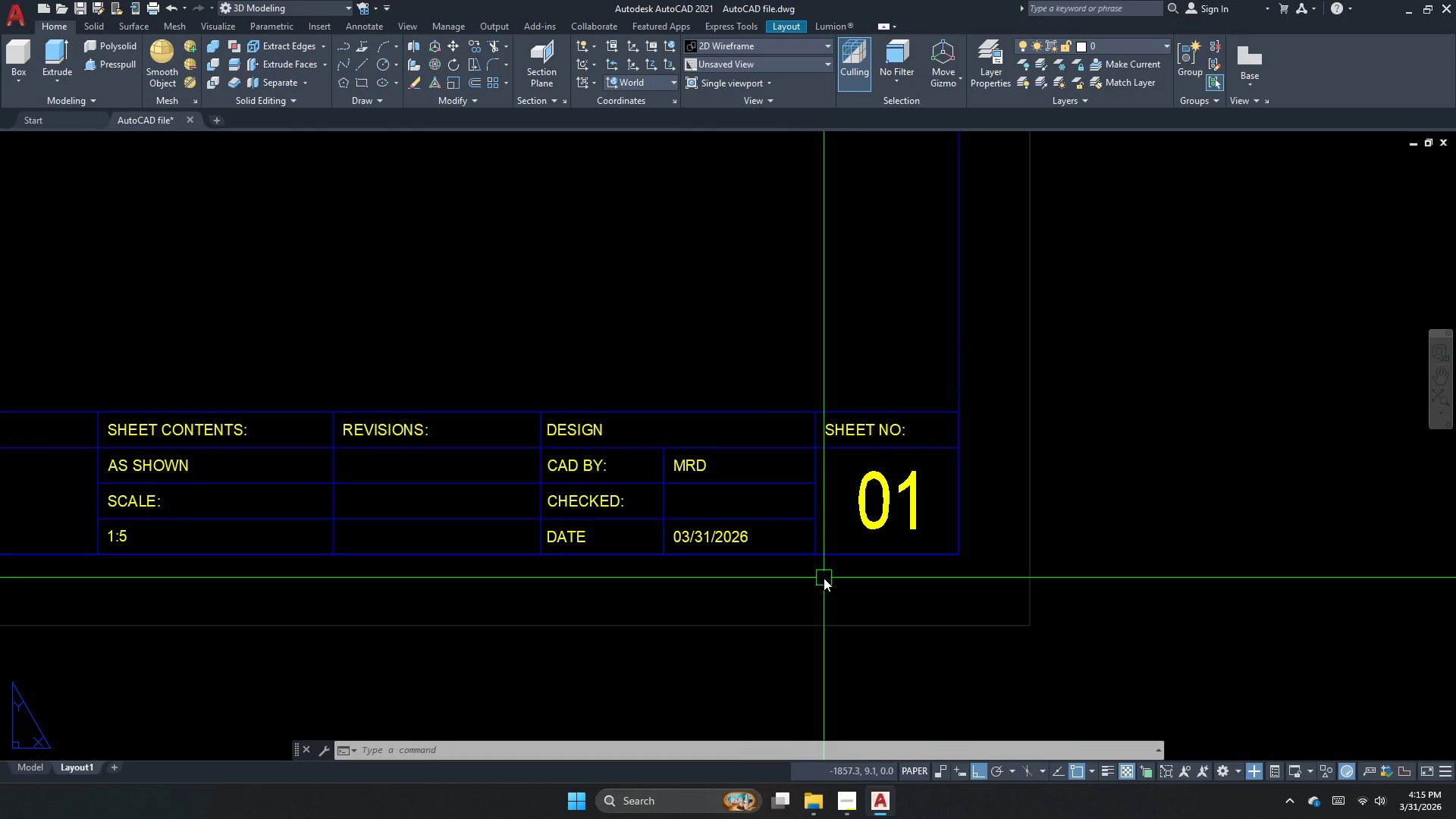 
scroll: coordinate [912, 760], scroll_direction: down, amount: 4.0
 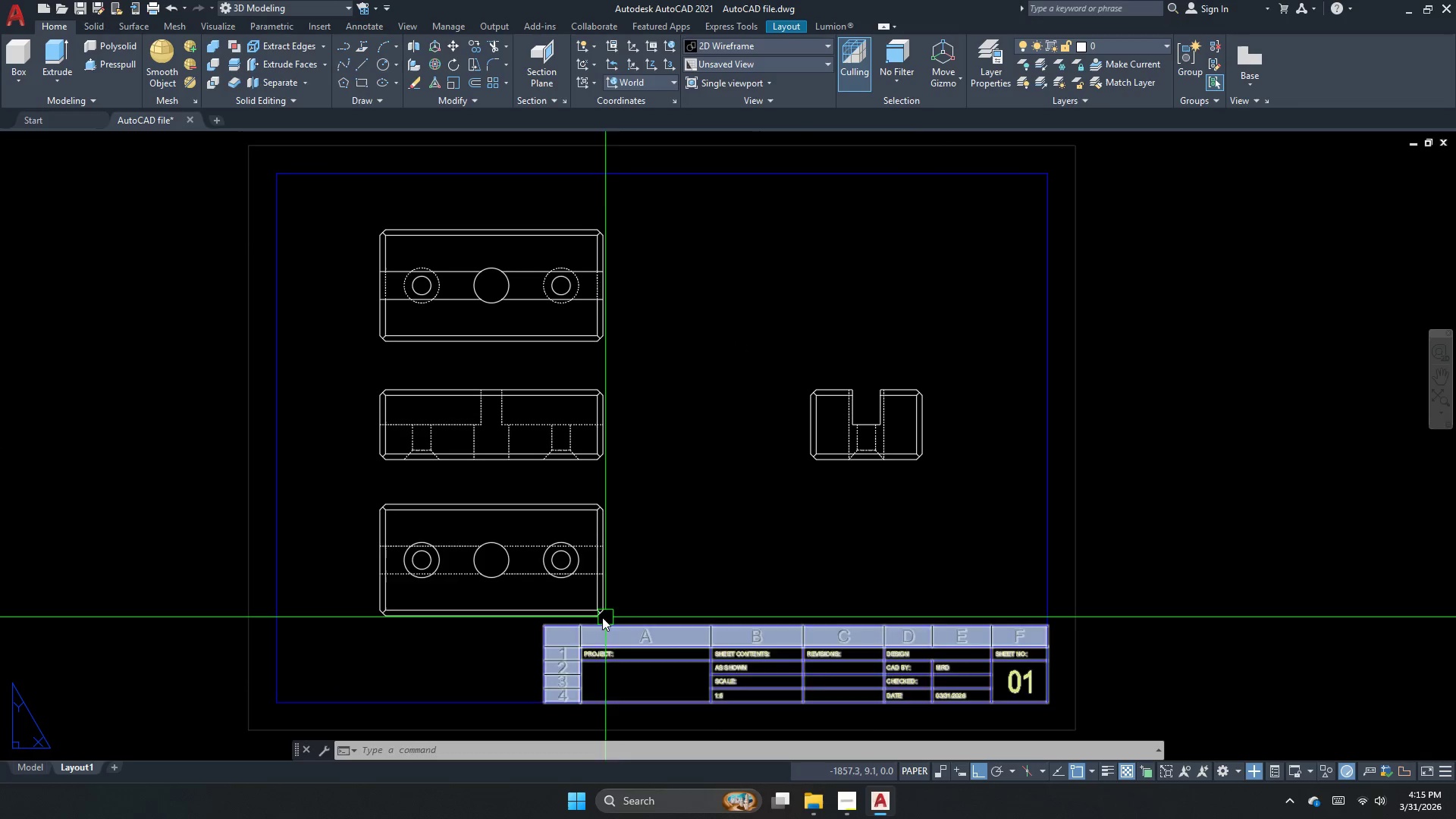 
scroll: coordinate [537, 578], scroll_direction: up, amount: 1.0
 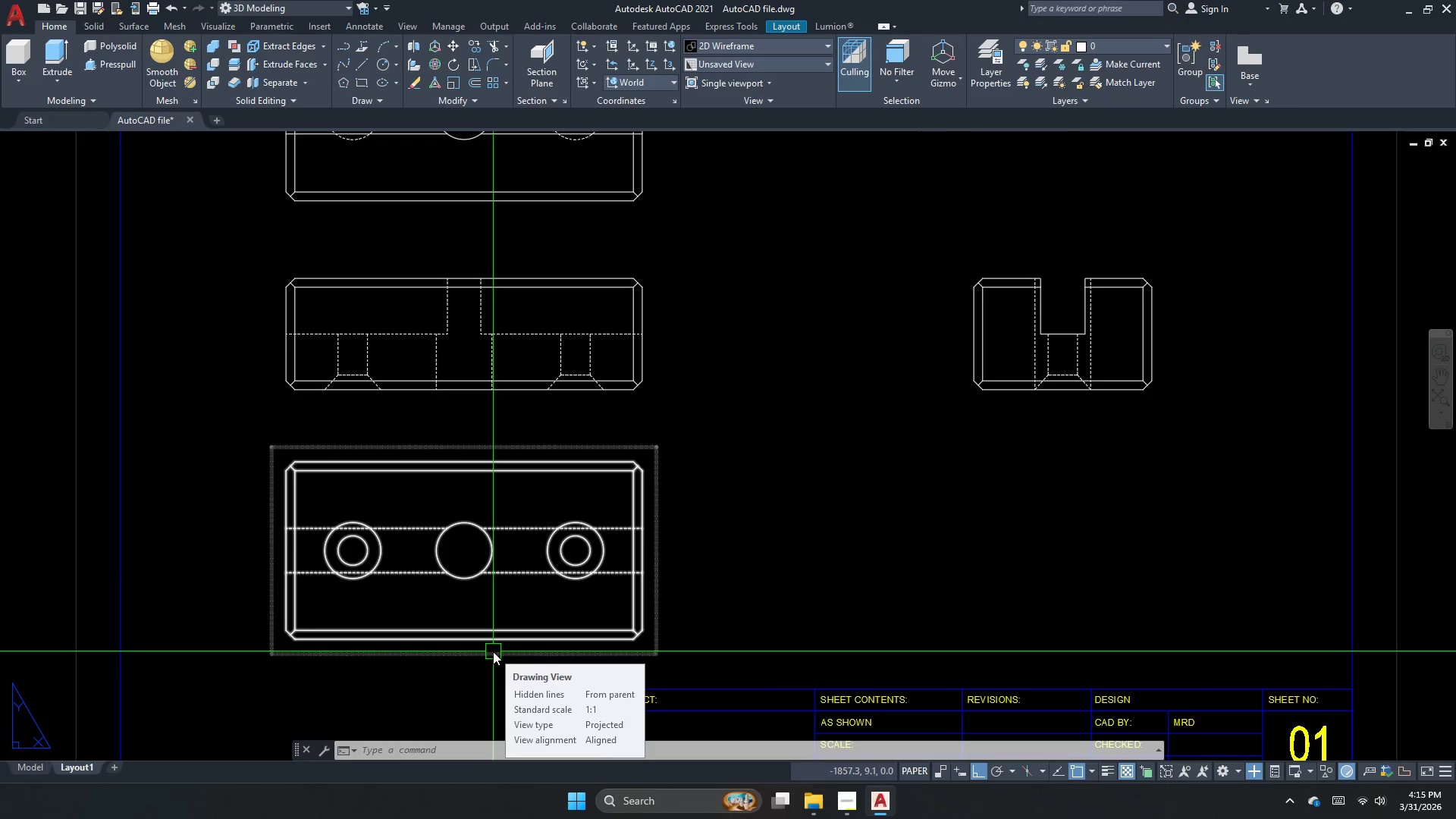 
scroll: coordinate [493, 651], scroll_direction: down, amount: 1.0
 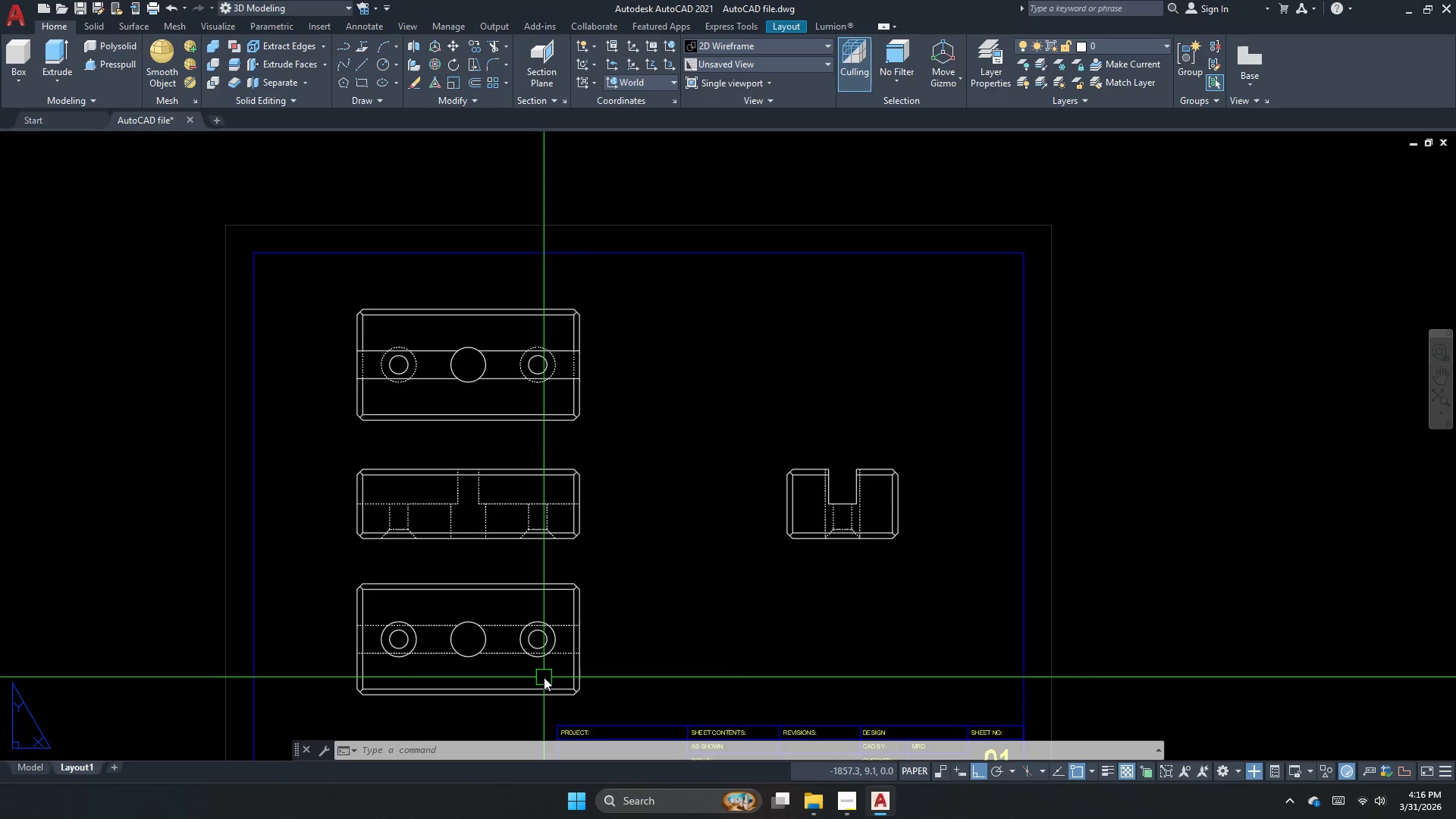 
wait(19.88)
 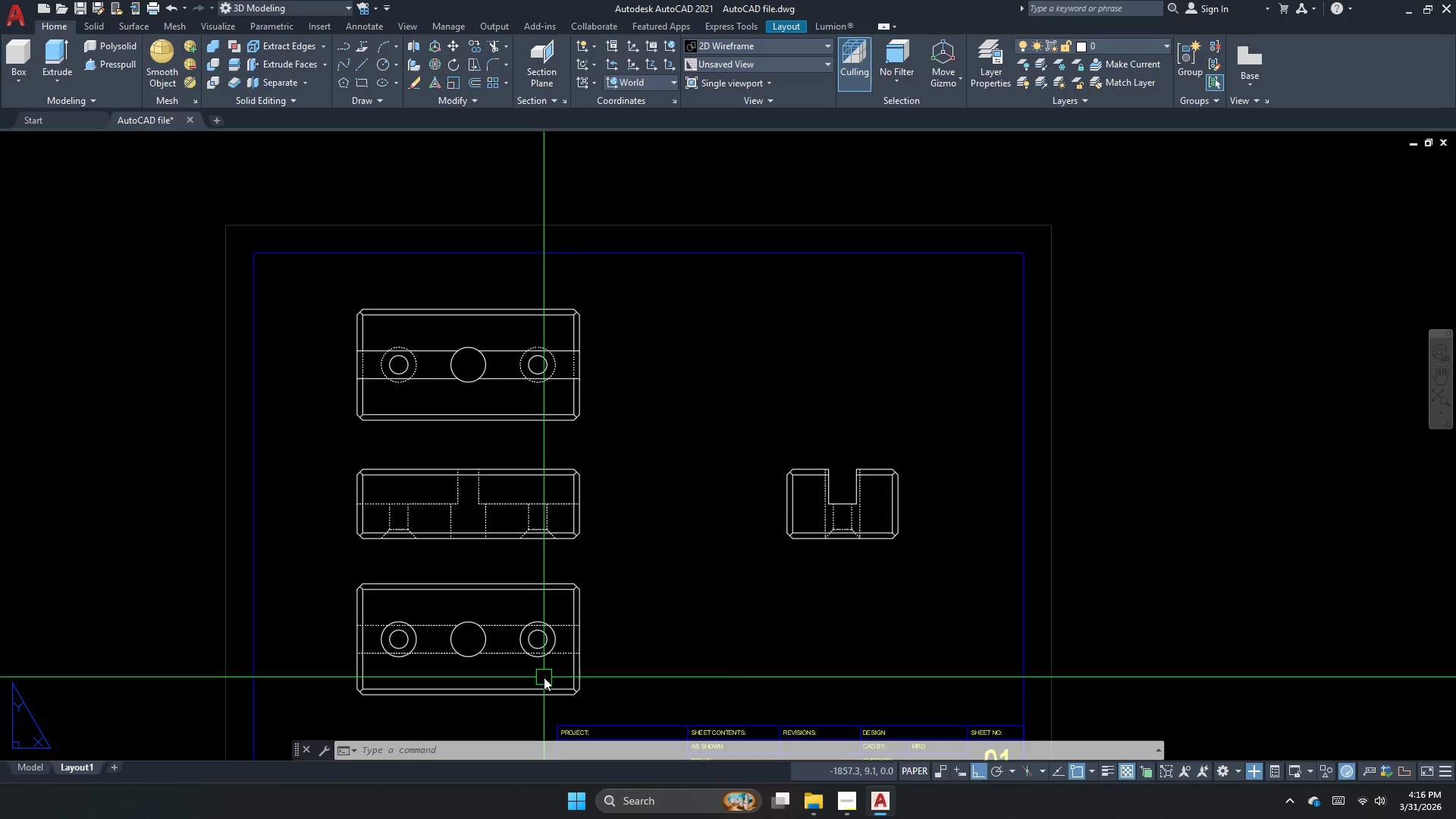 
scroll: coordinate [646, 350], scroll_direction: up, amount: 2.0
 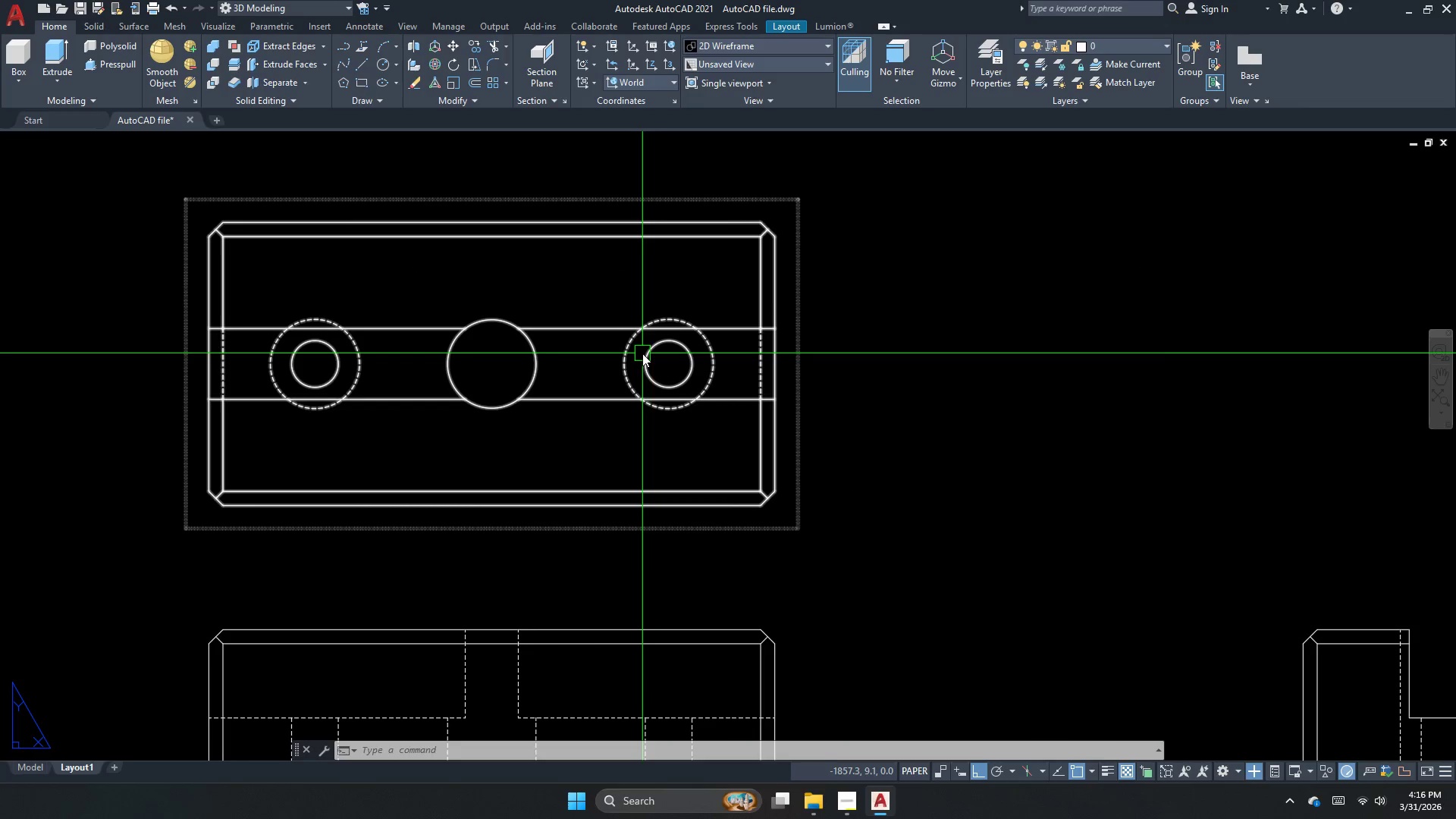 
key(Escape)
 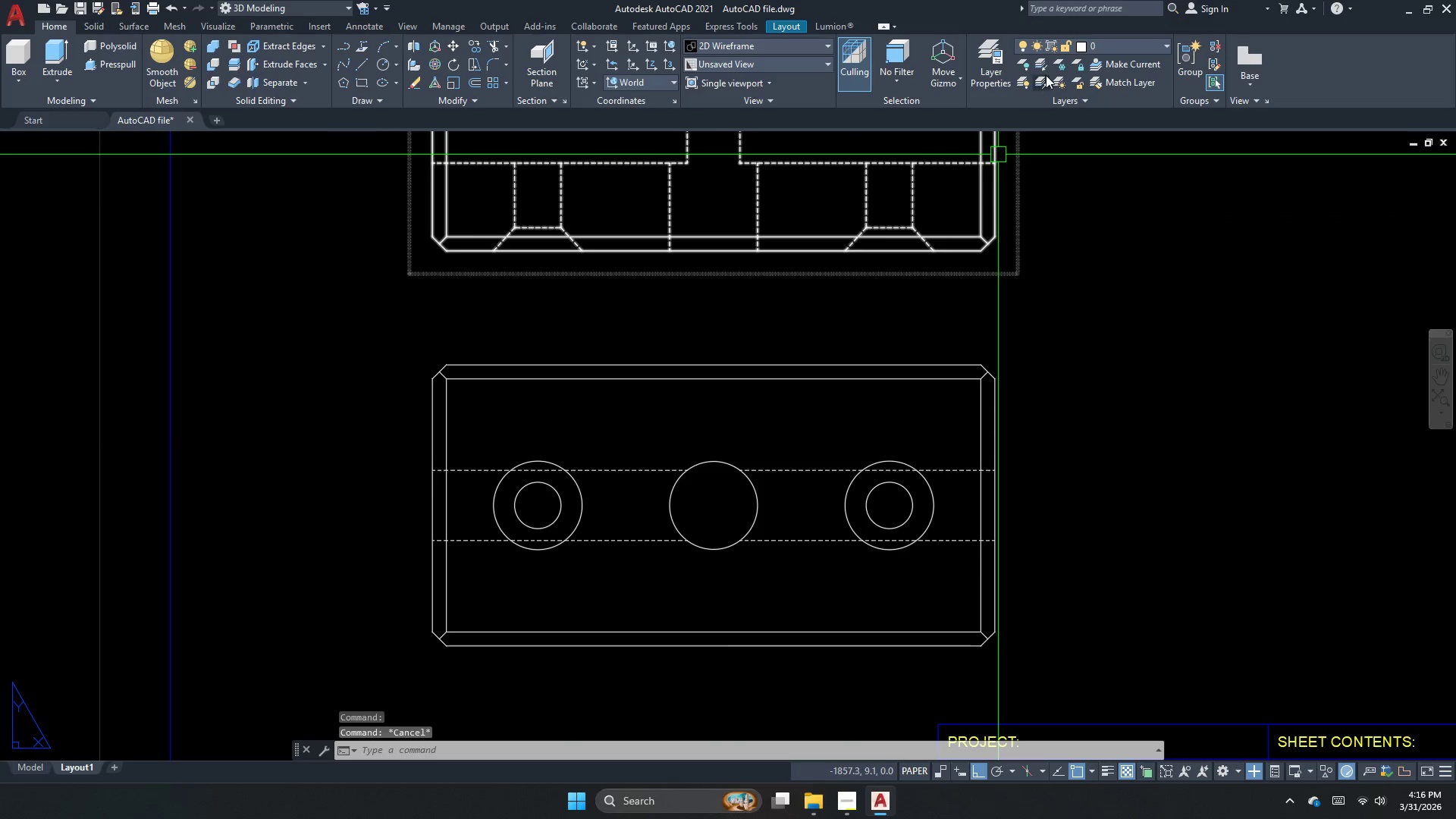 
scroll: coordinate [723, 440], scroll_direction: none, amount: 0.0
 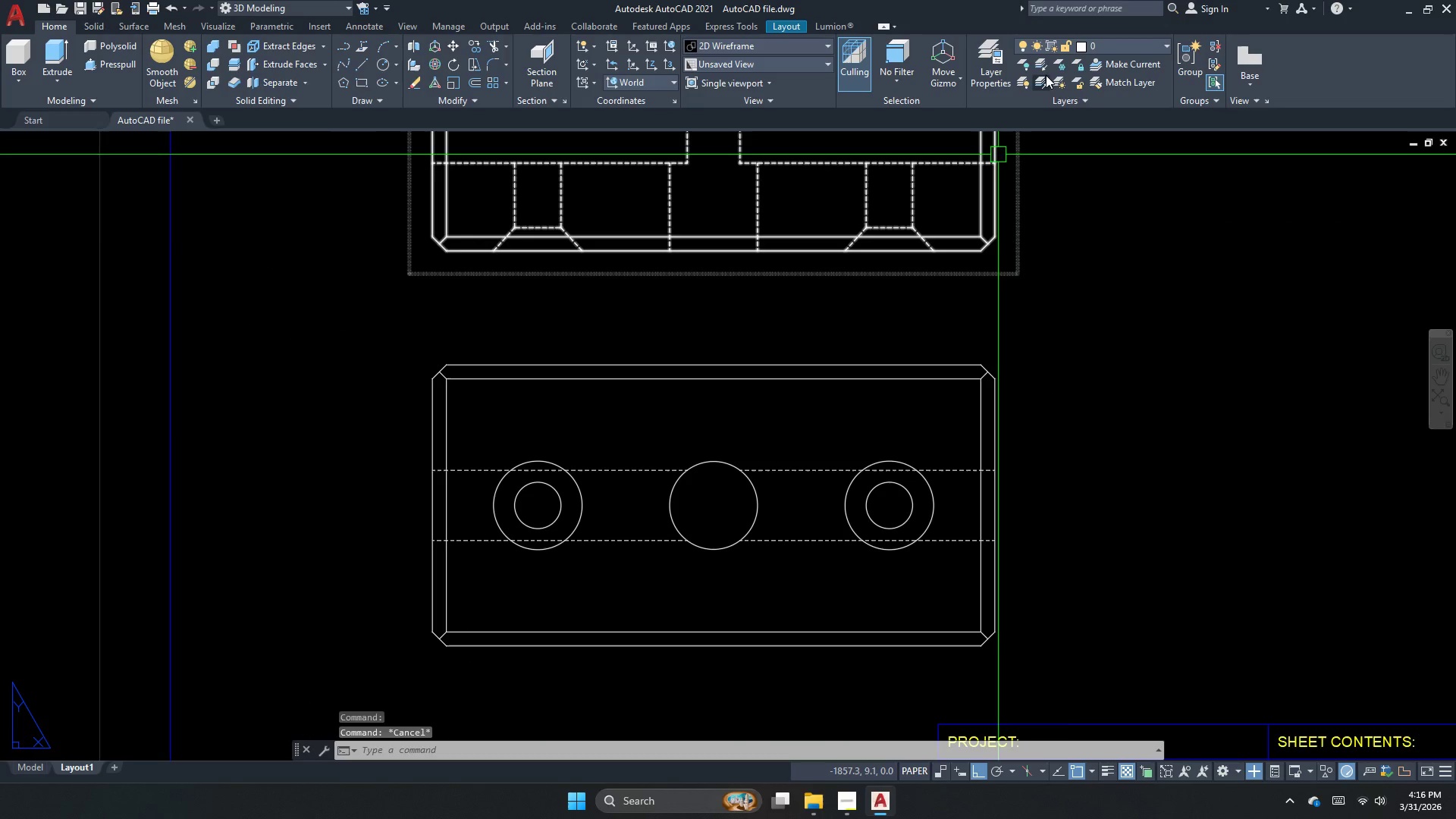 
scroll: coordinate [793, 362], scroll_direction: down, amount: 2.0
 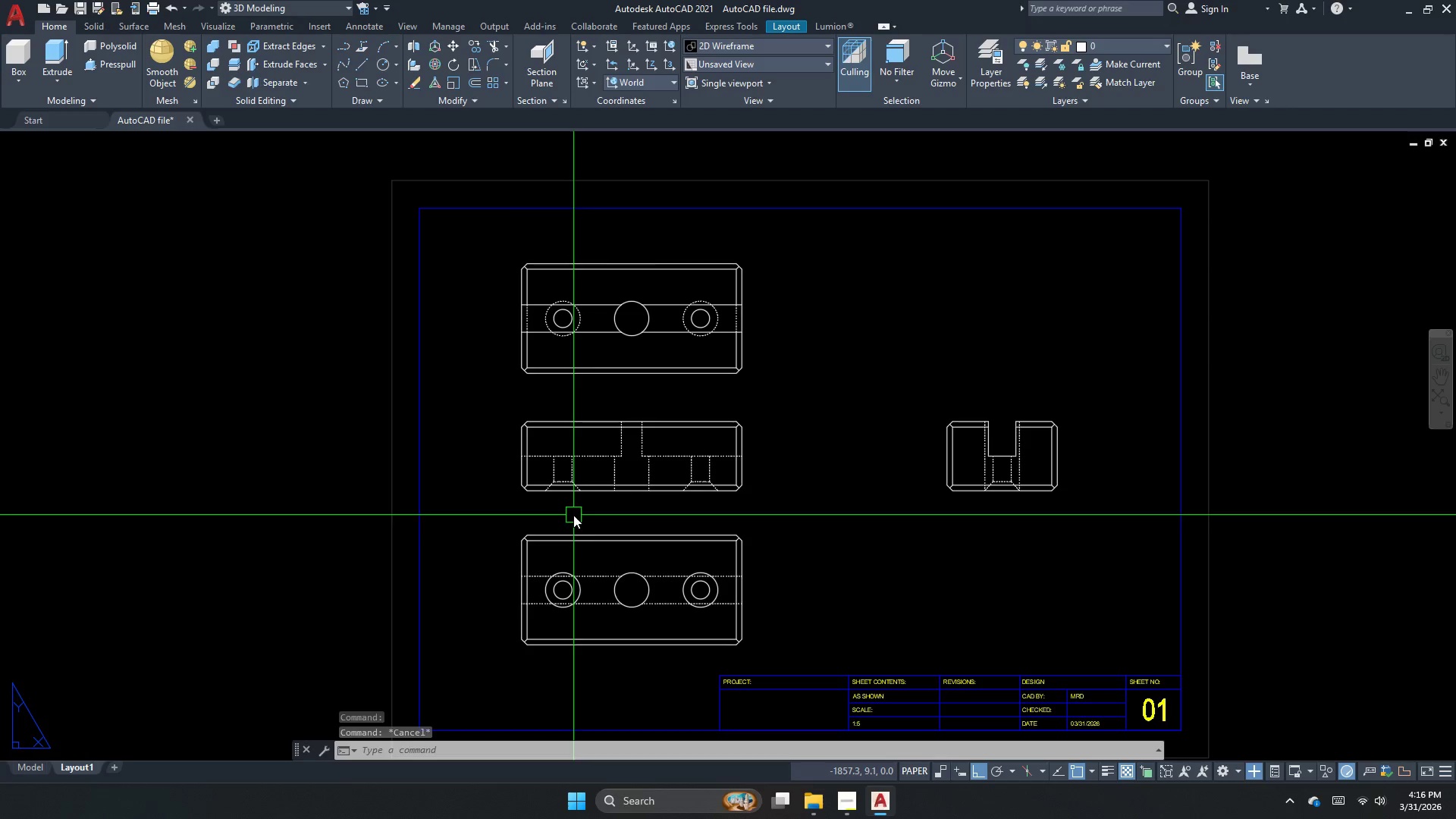 
left_click([613, 590])
 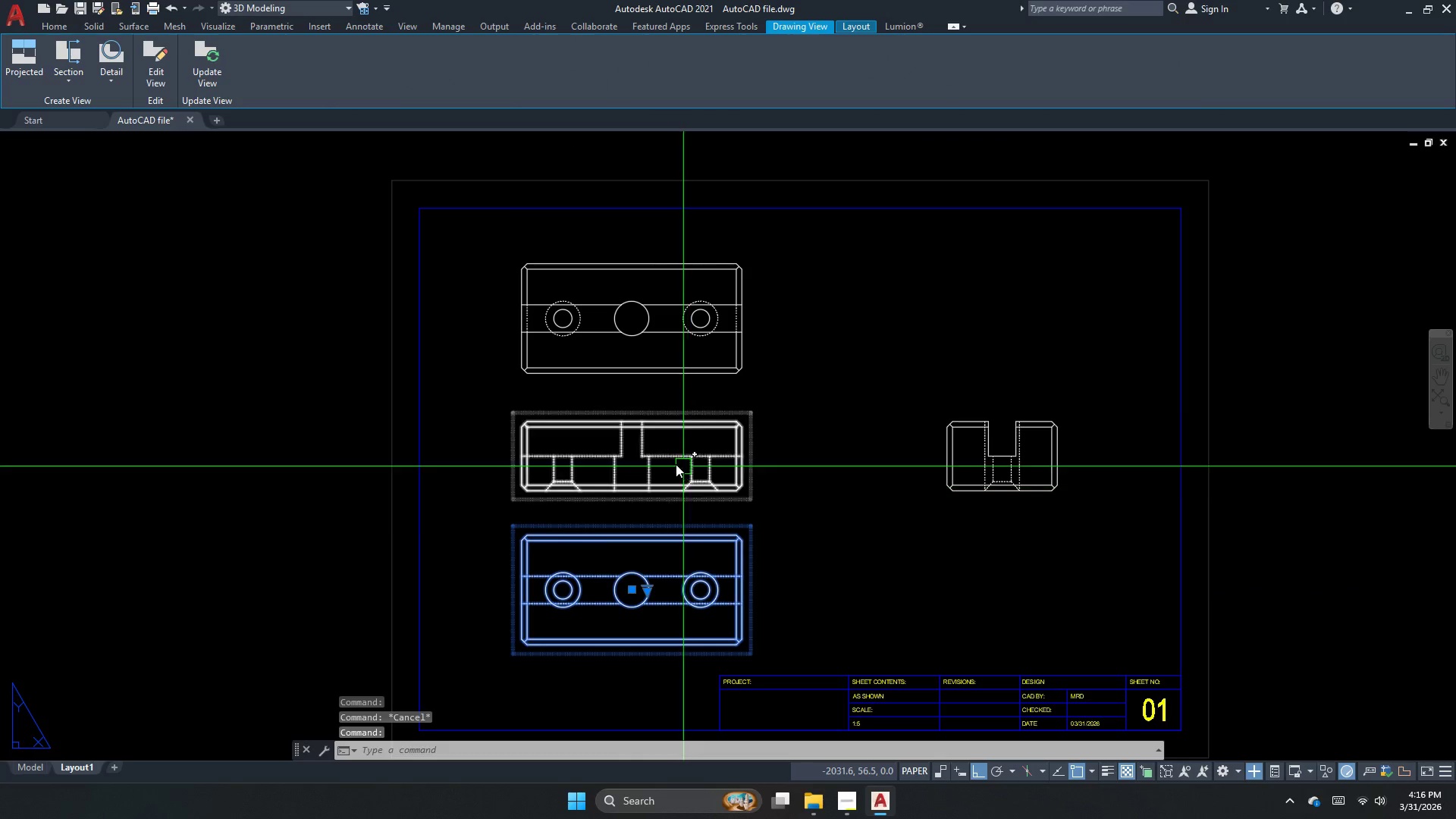 
left_click([669, 472])
 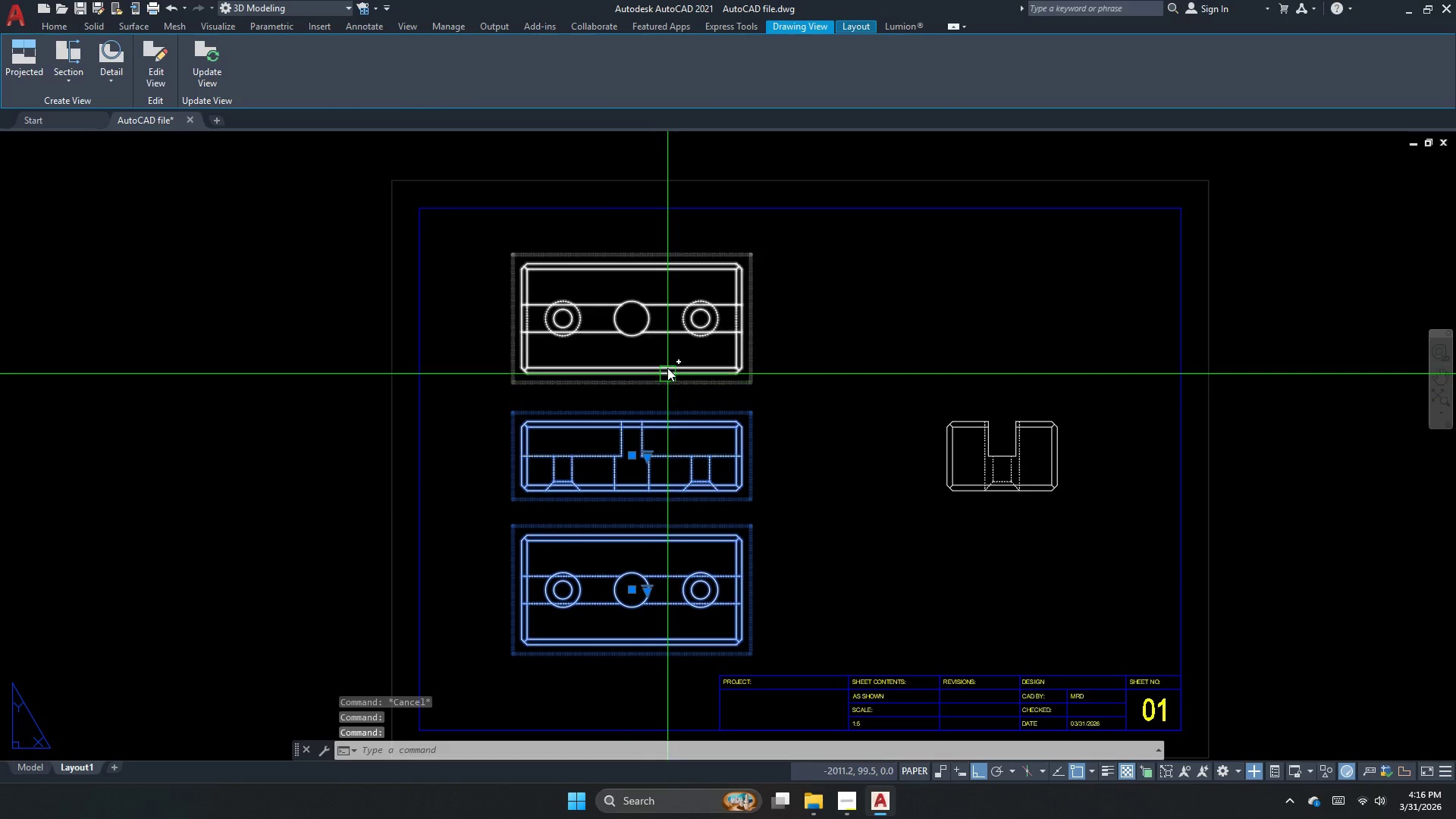 
left_click([666, 364])
 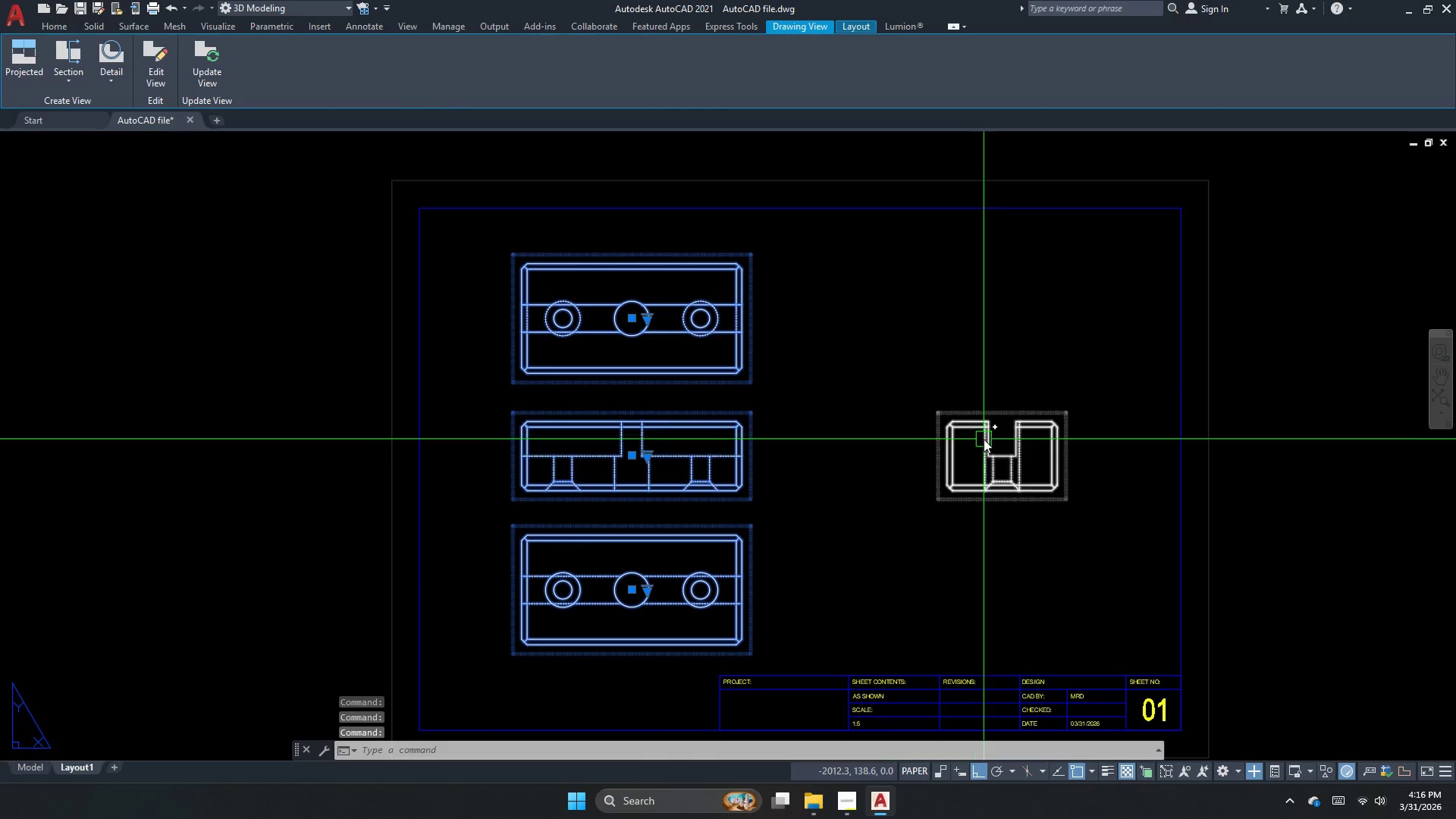 
left_click([984, 439])
 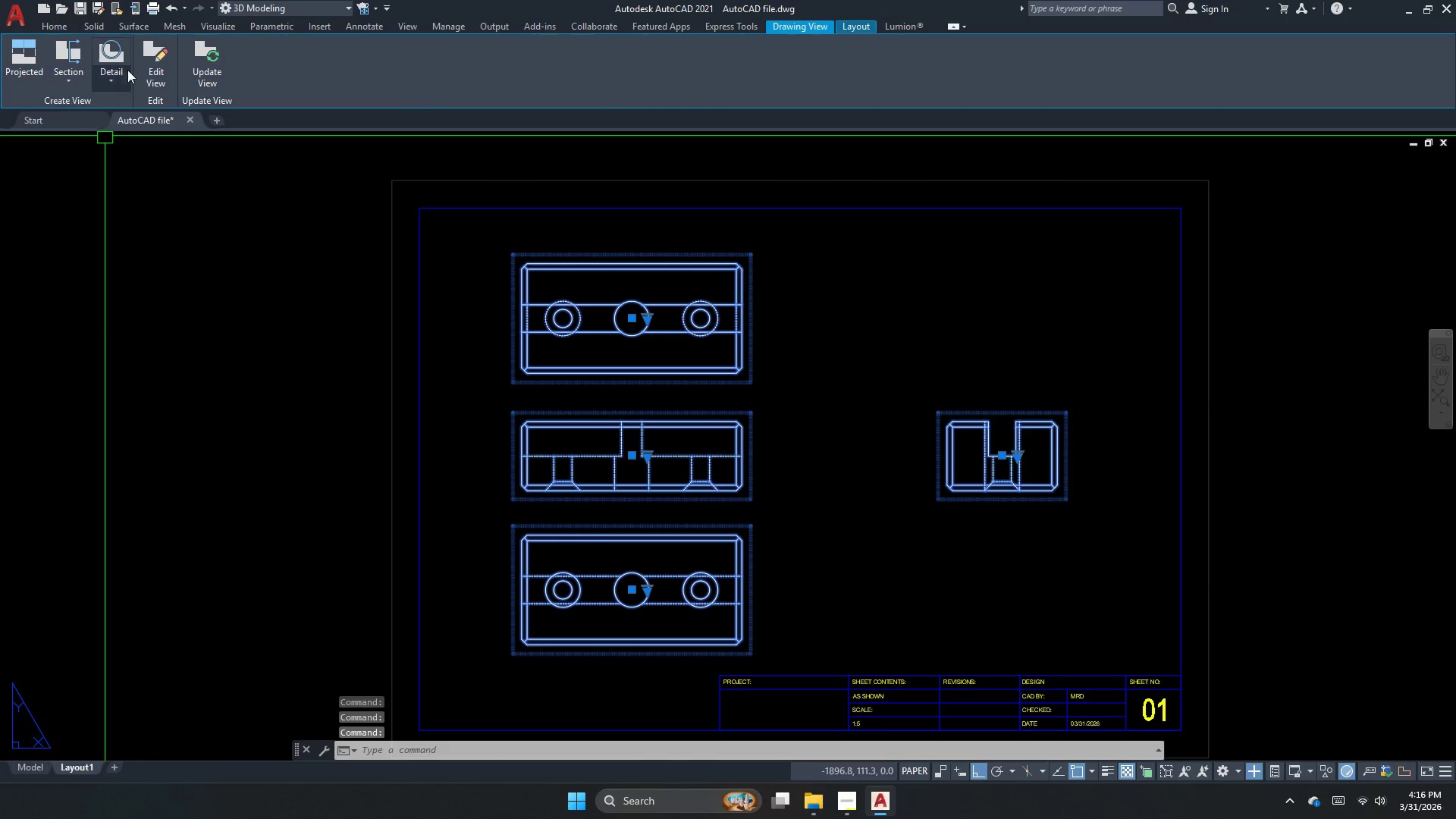 
left_click([146, 67])
 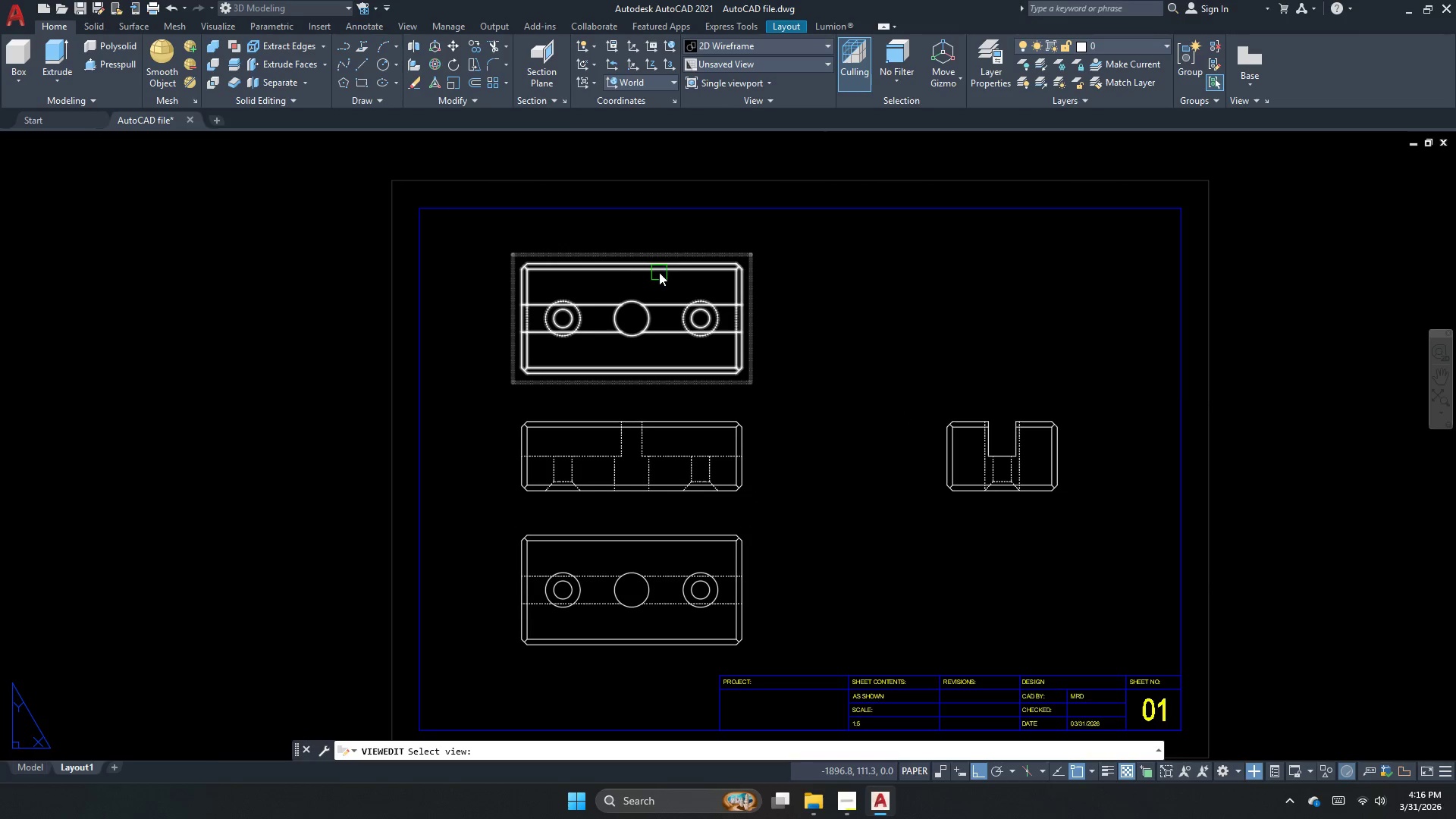 
key(Escape)
 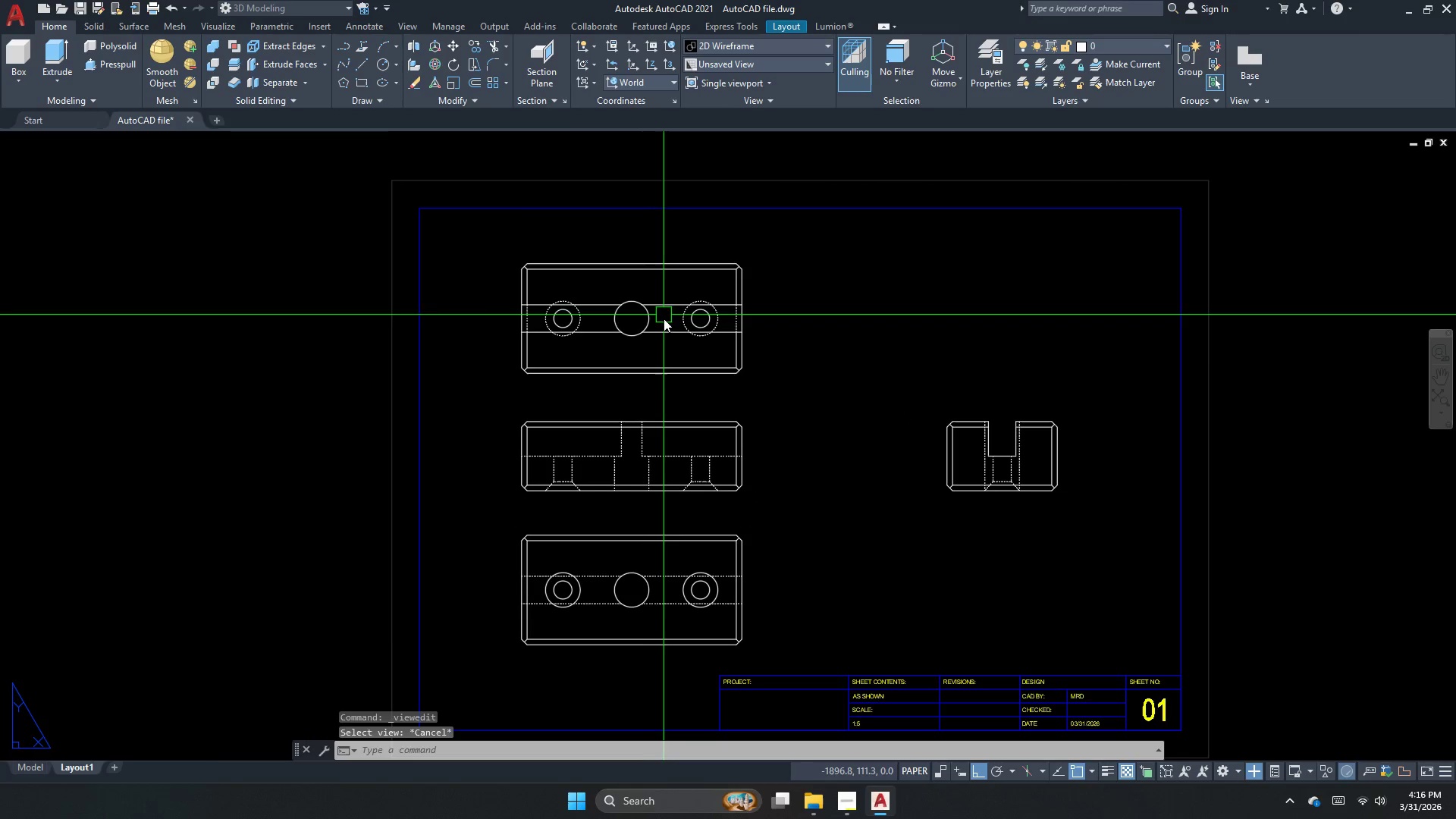 
left_click([664, 325])
 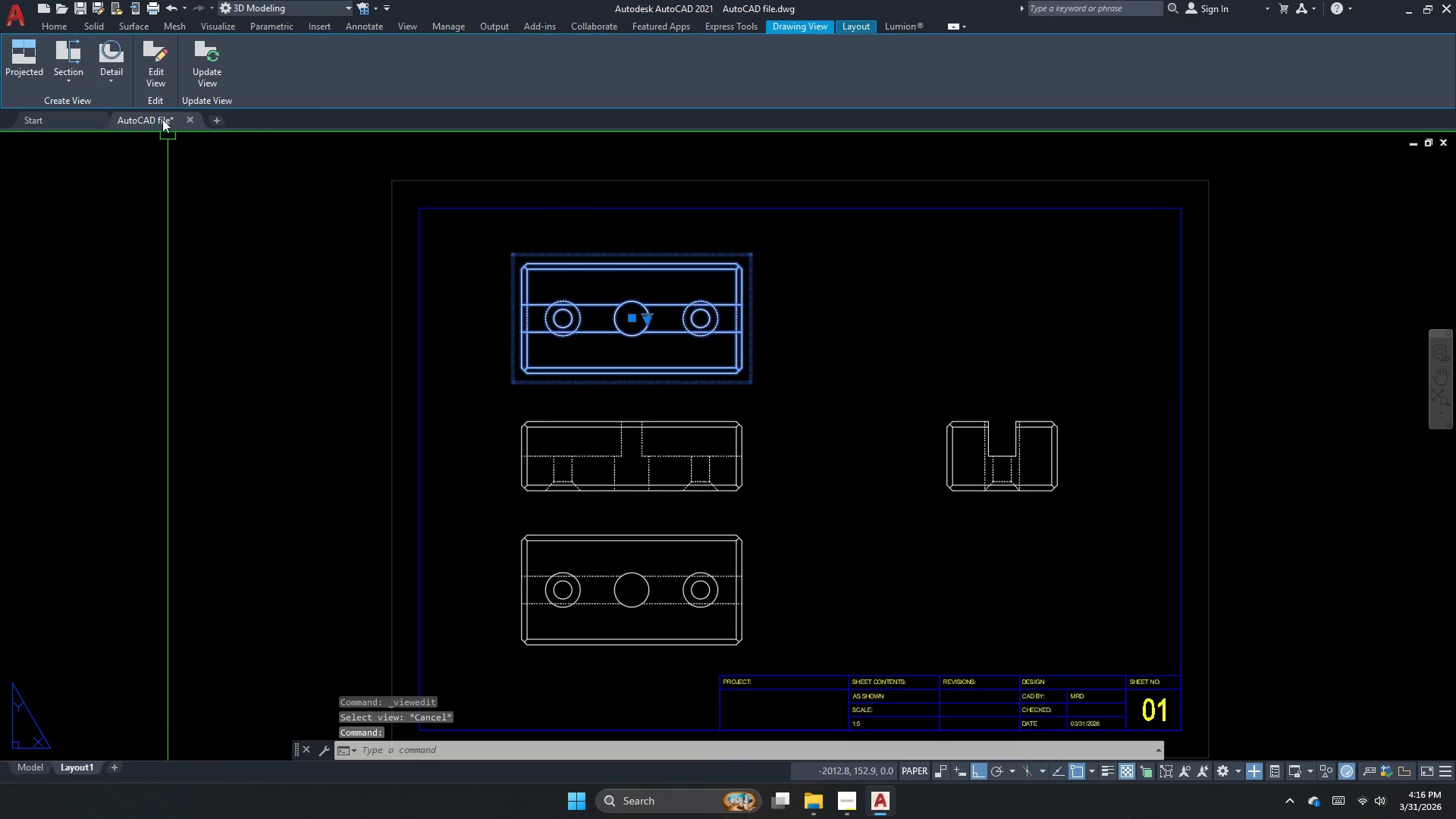 
left_click([164, 88])
 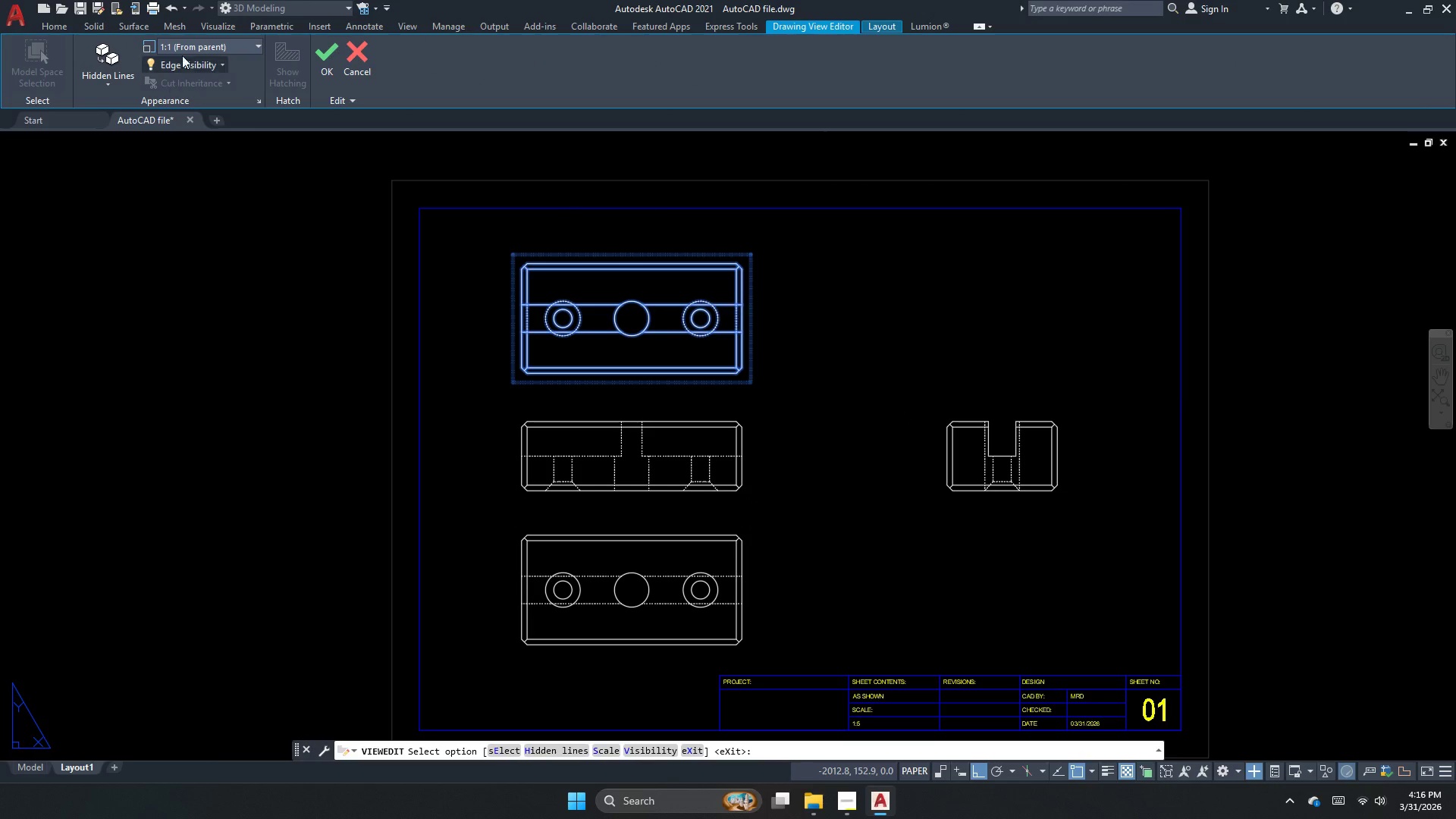 
left_click([189, 46])
 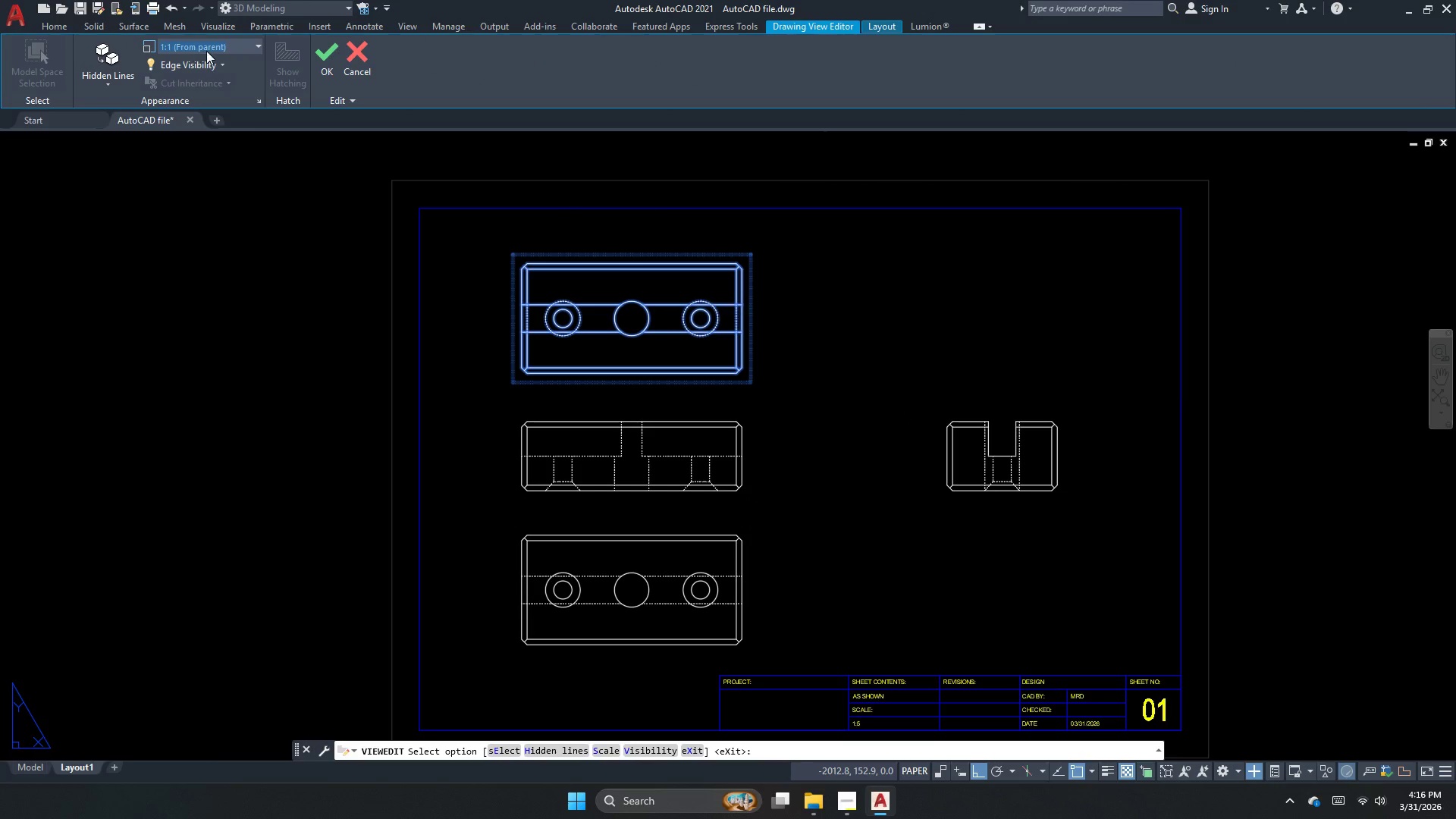 
left_click([209, 52])
 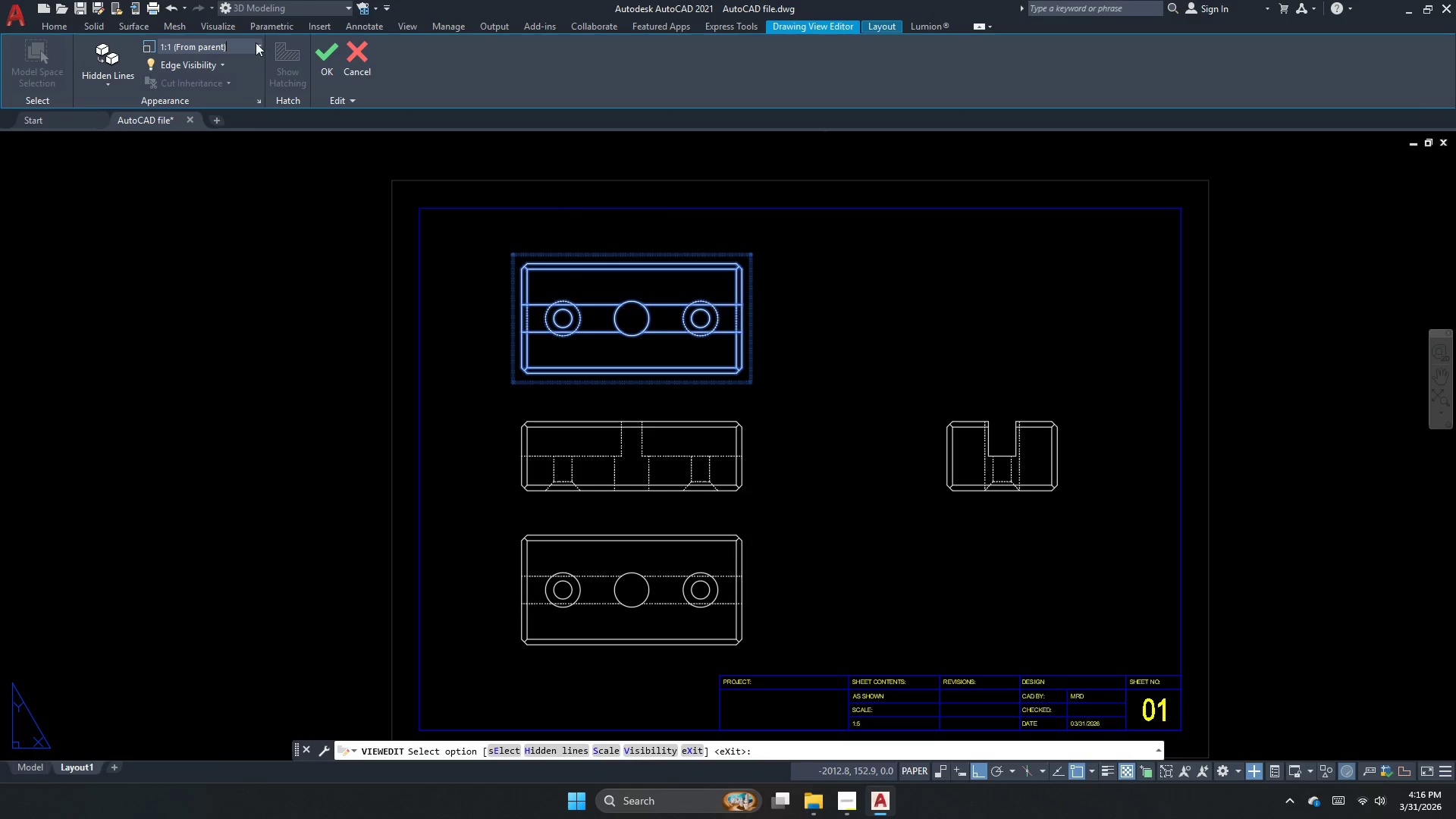 
double_click([251, 43])
 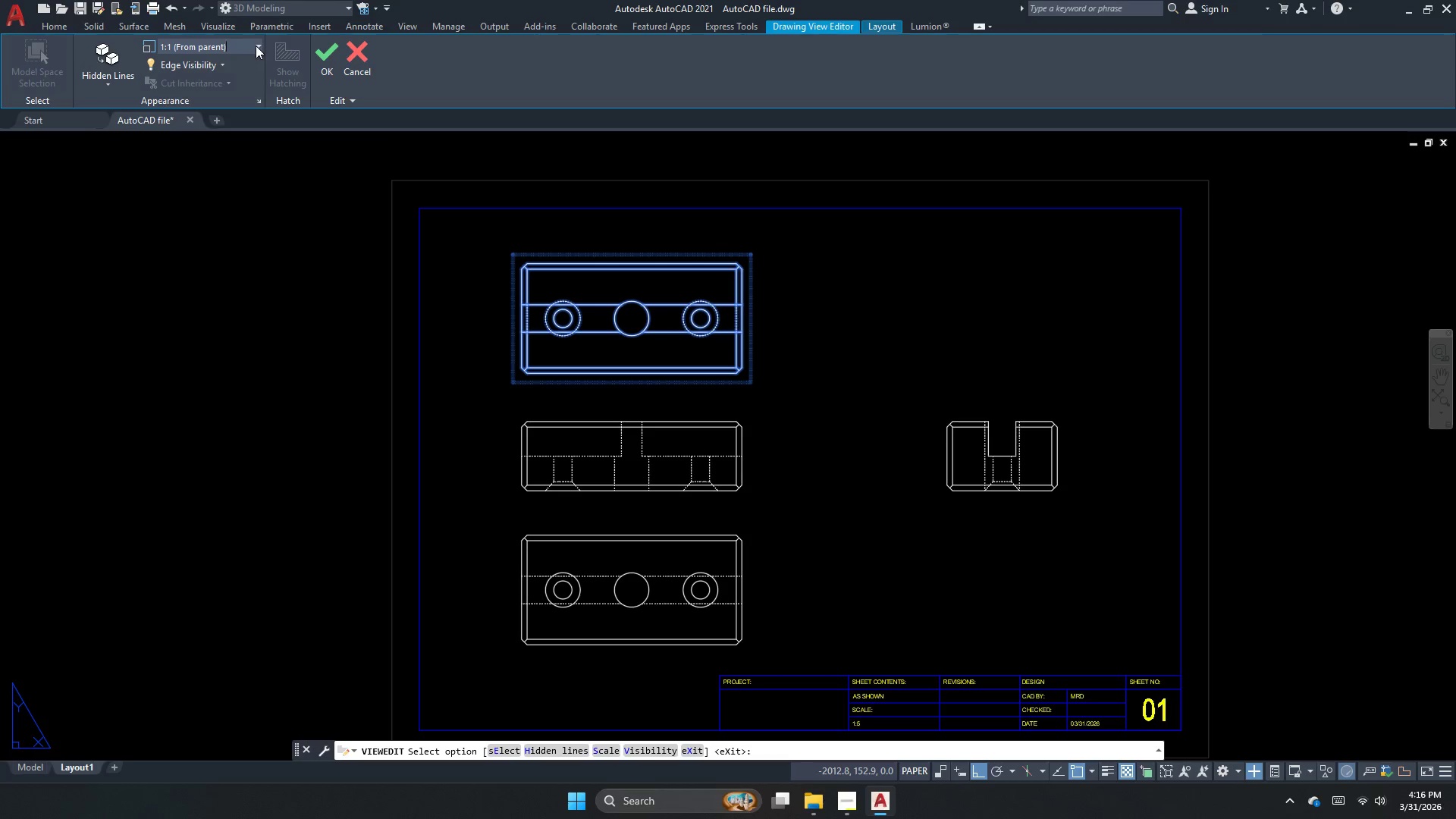 
double_click([255, 44])
 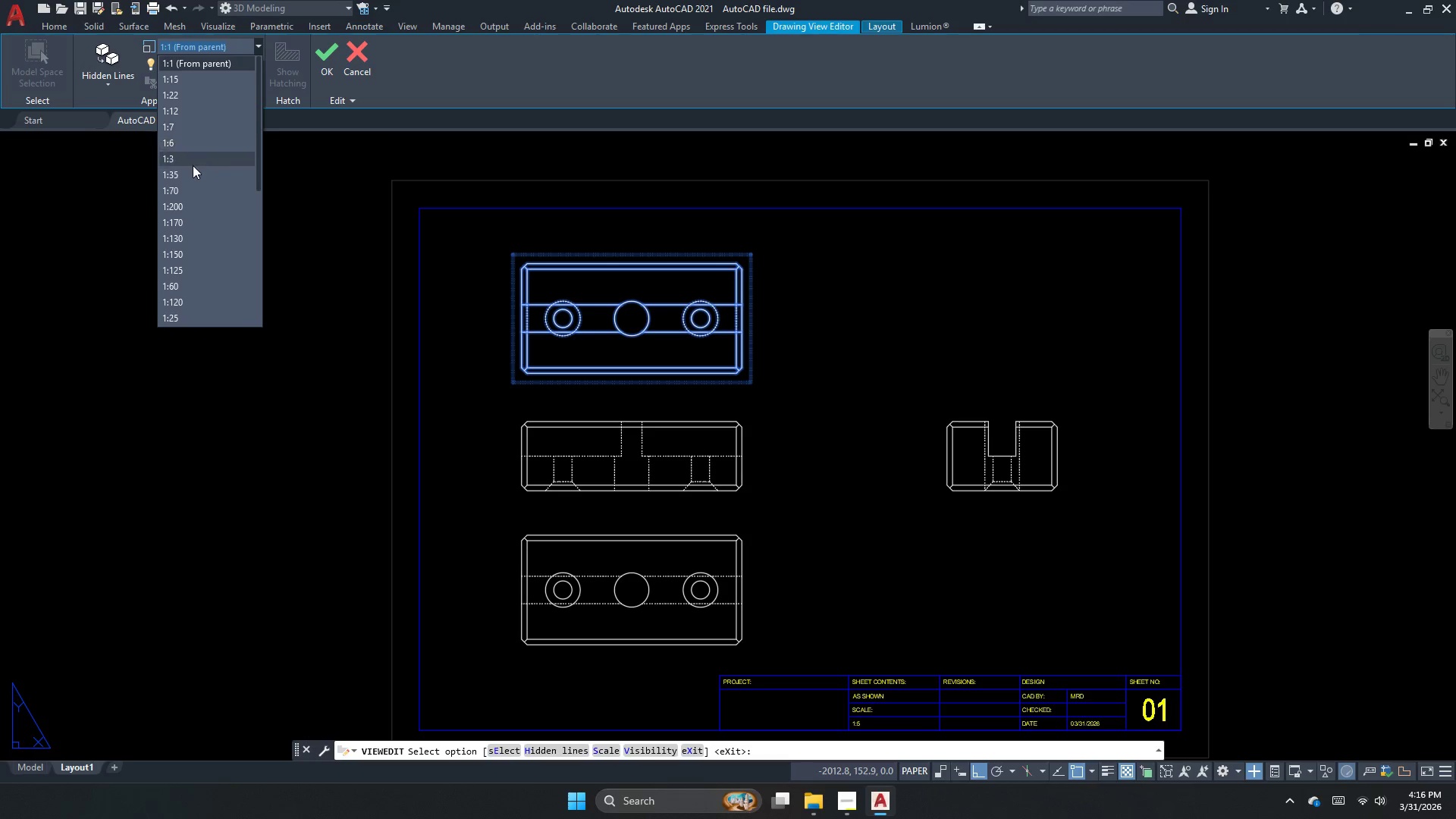 
wait(8.52)
 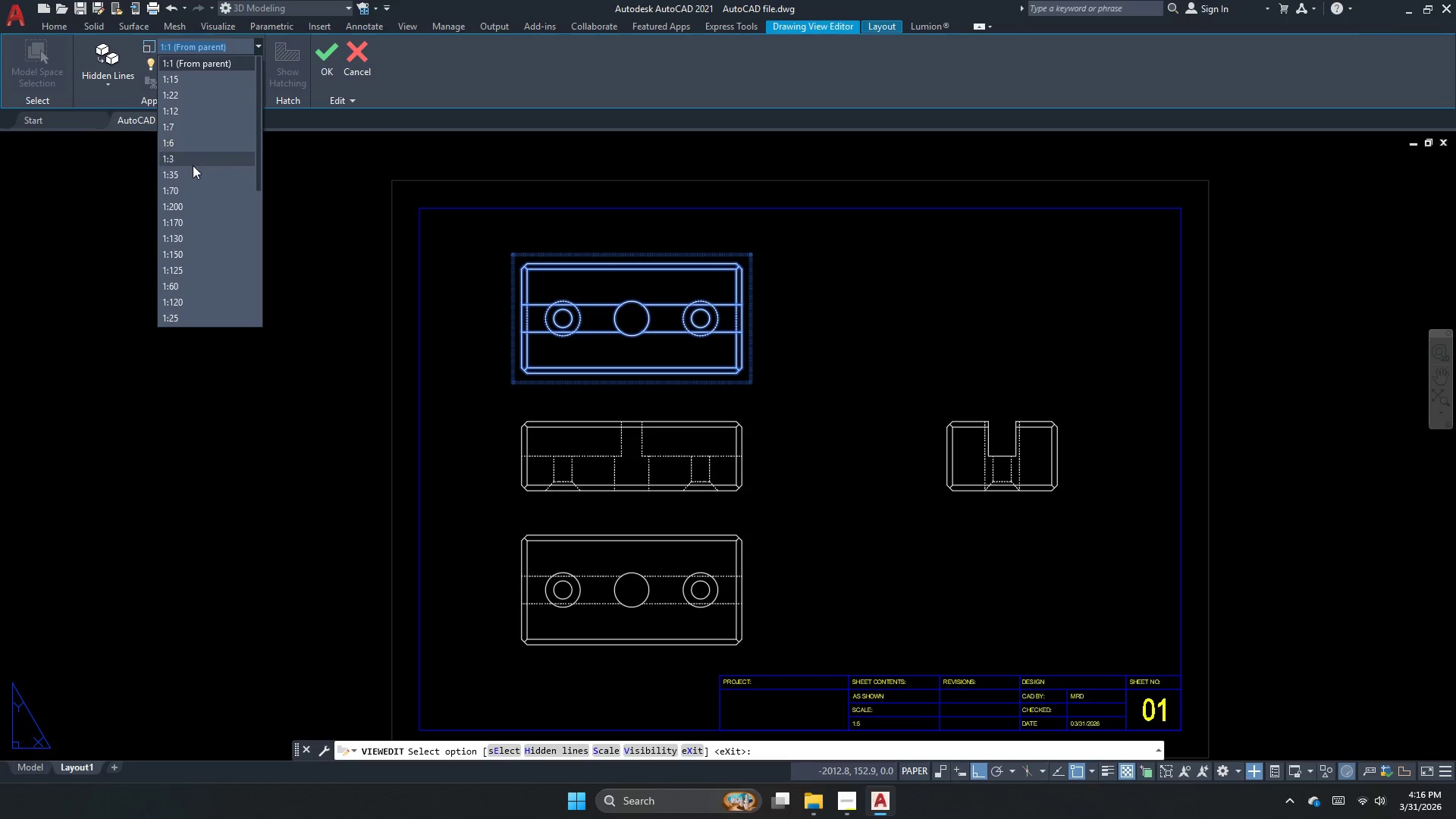 
scroll: coordinate [171, 168], scroll_direction: up, amount: 3.0
 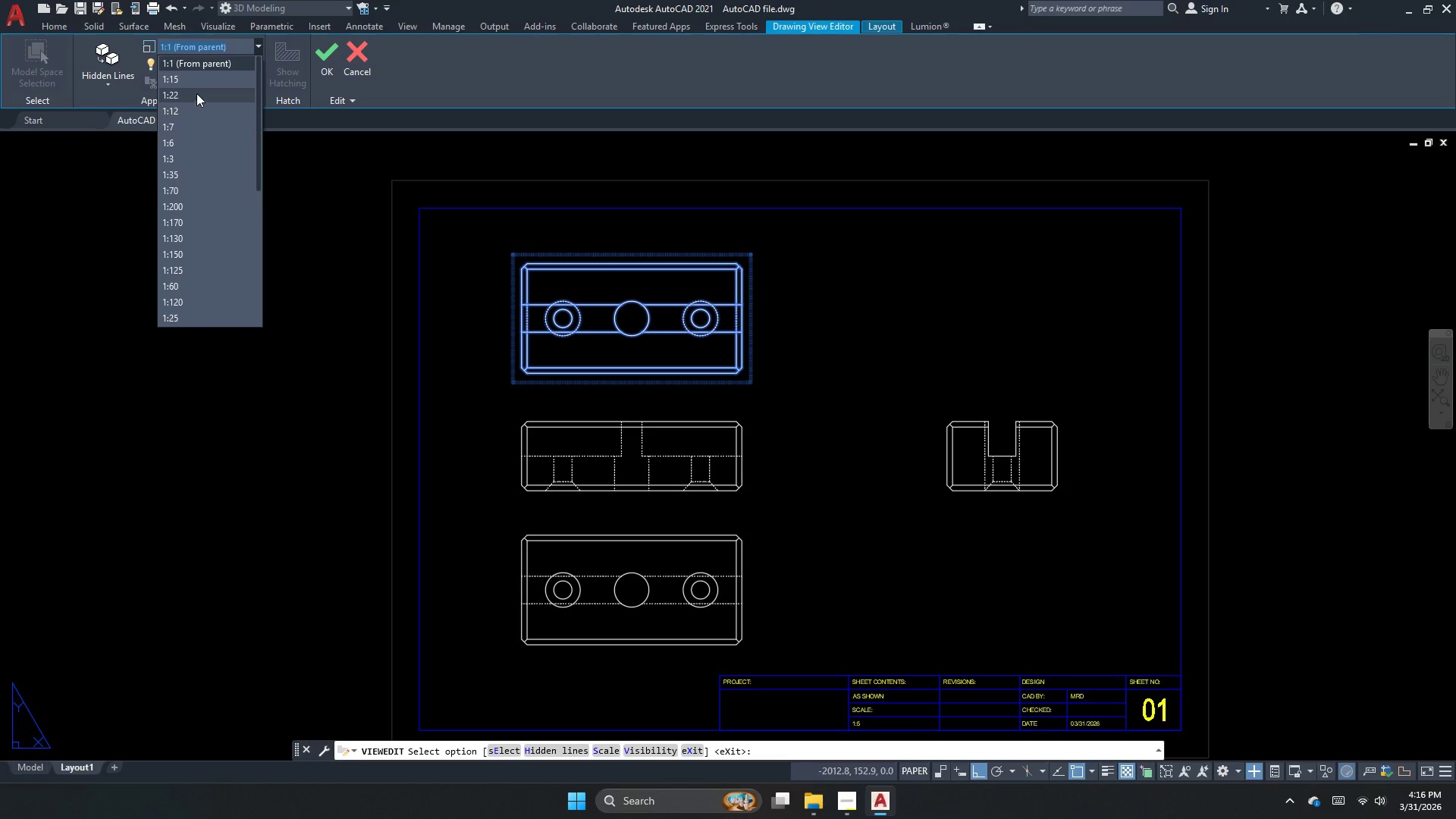 
scroll: coordinate [204, 245], scroll_direction: down, amount: 11.0
 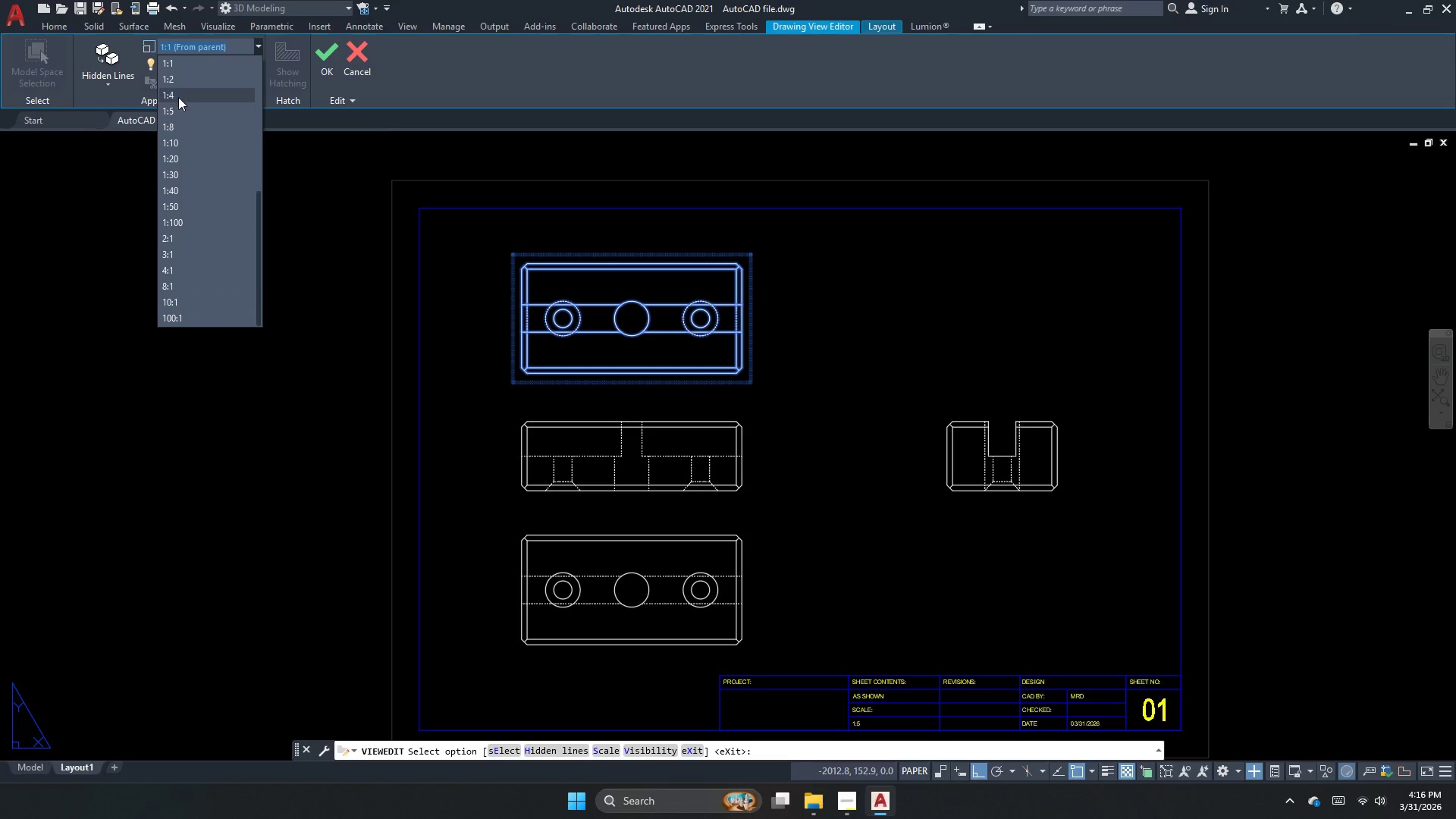 
left_click([181, 81])
 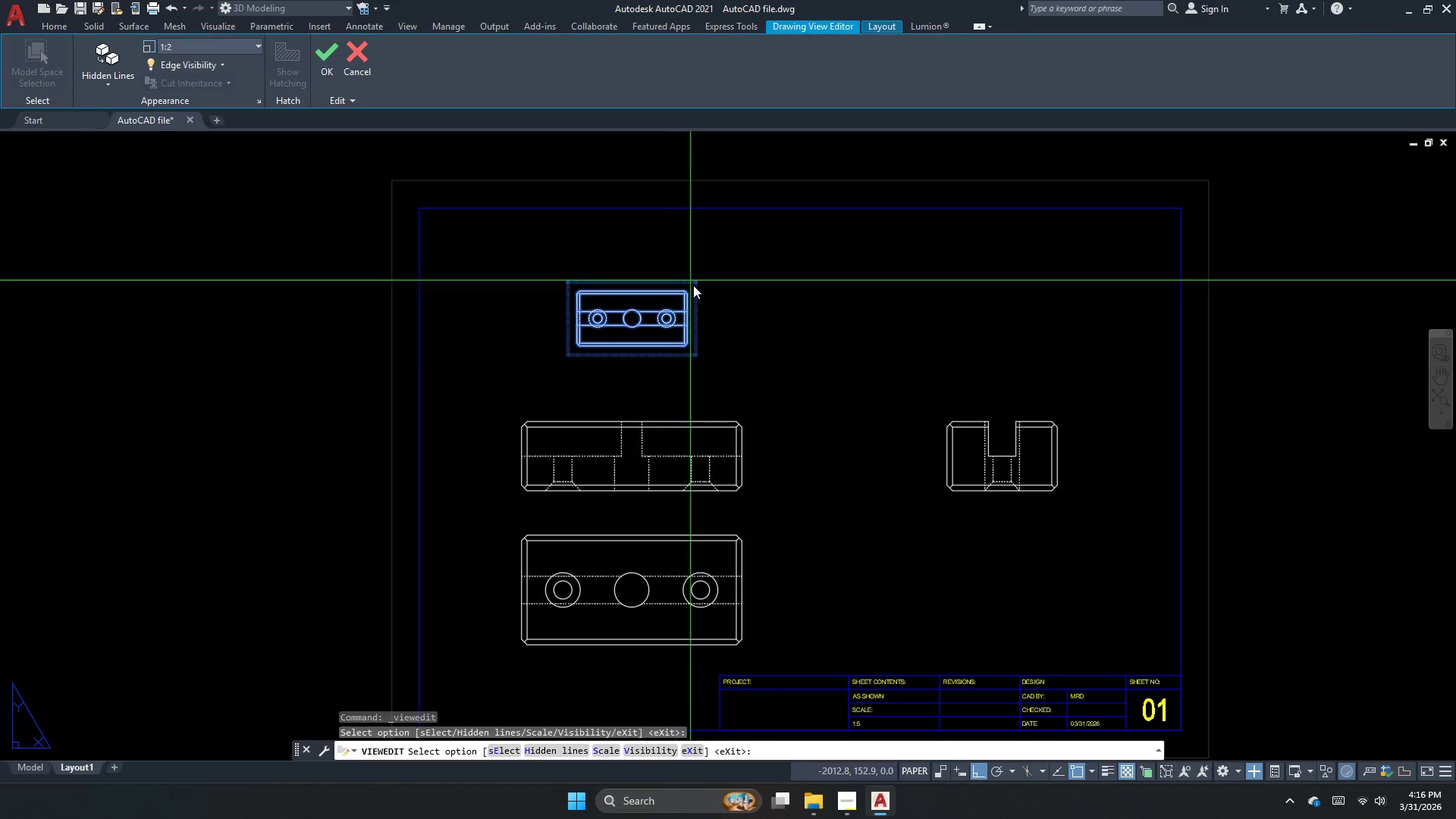 
key(Space)
 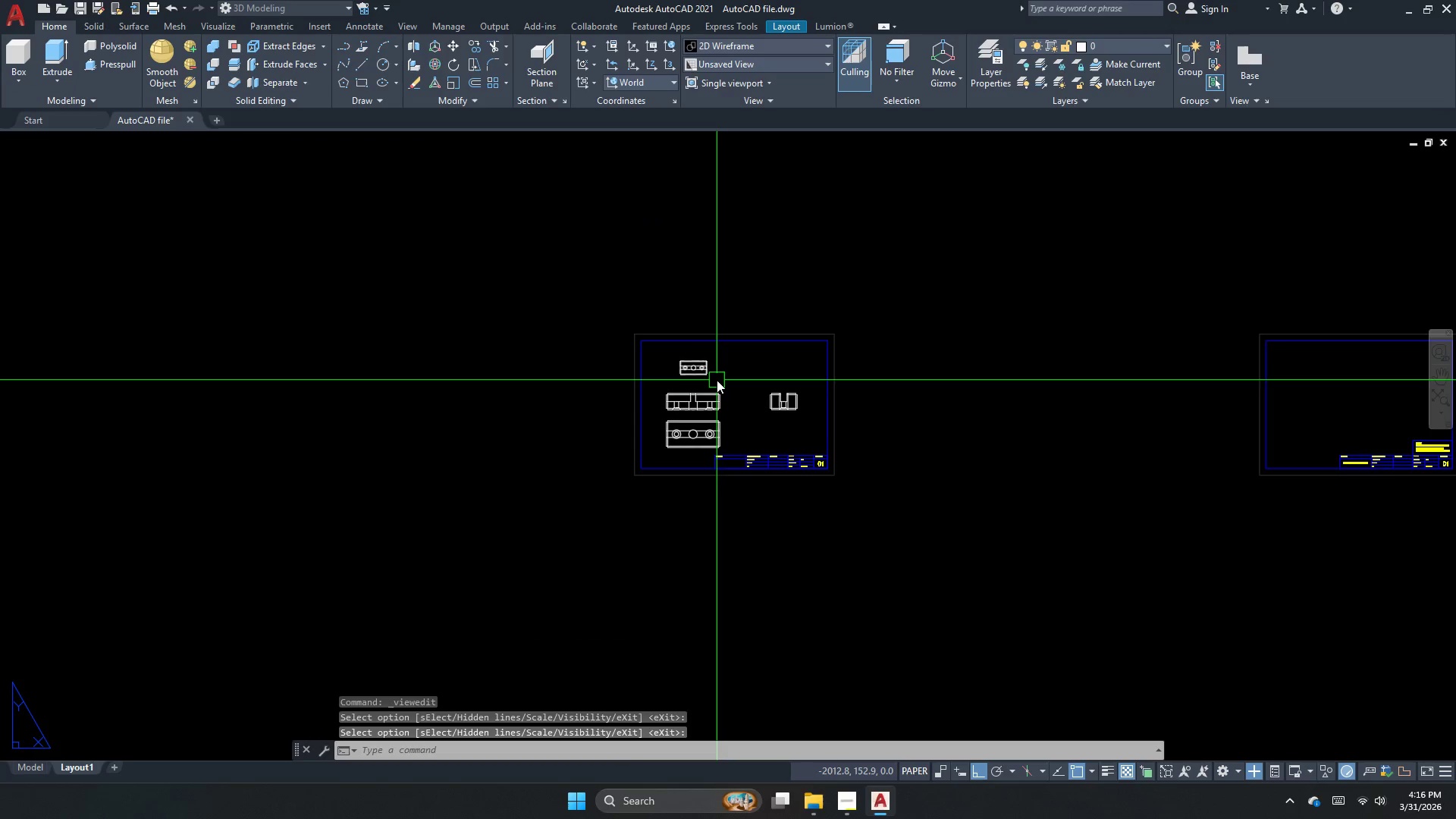 
scroll: coordinate [706, 385], scroll_direction: down, amount: 3.0
 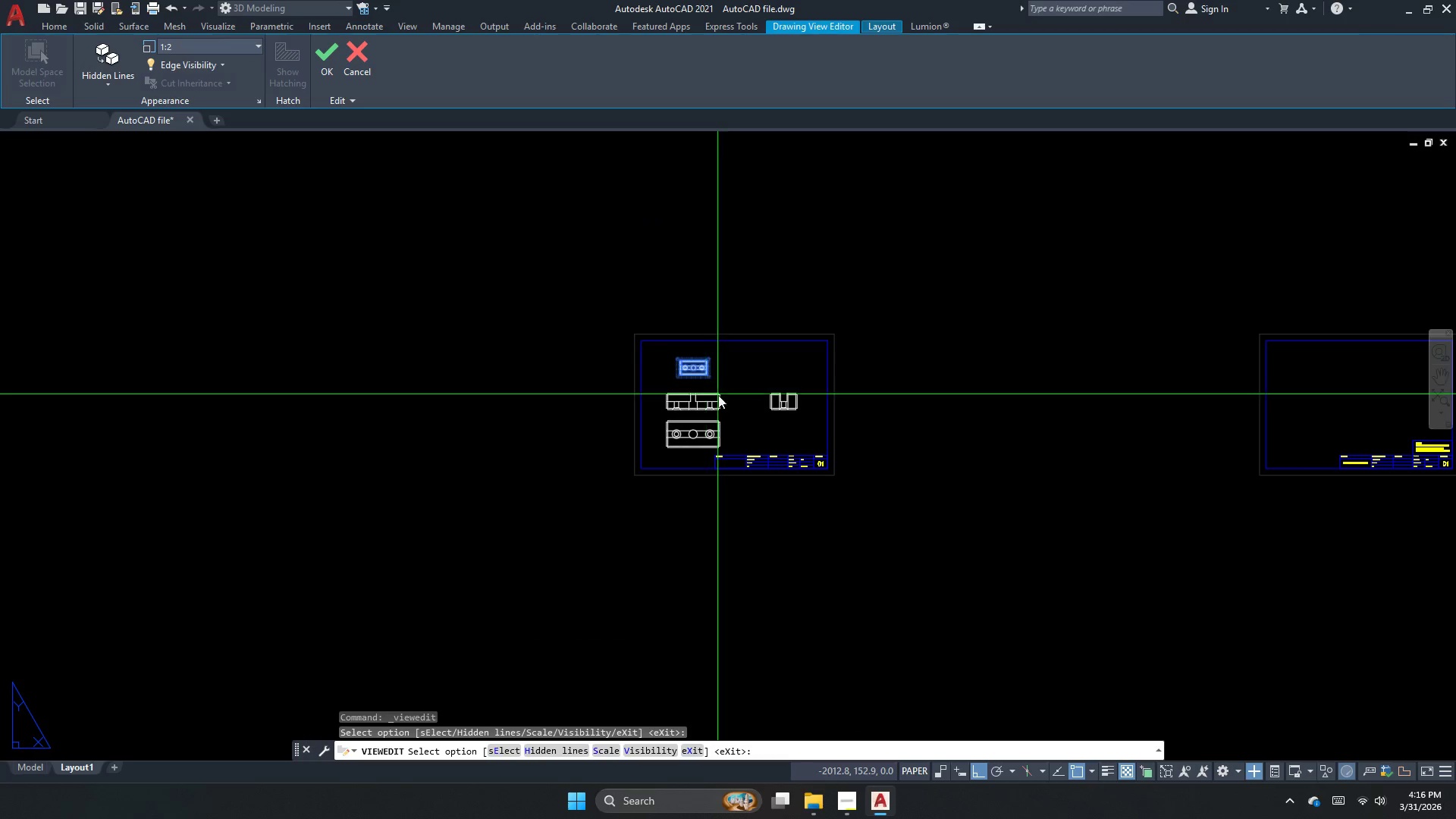 
scroll: coordinate [717, 380], scroll_direction: up, amount: 1.0
 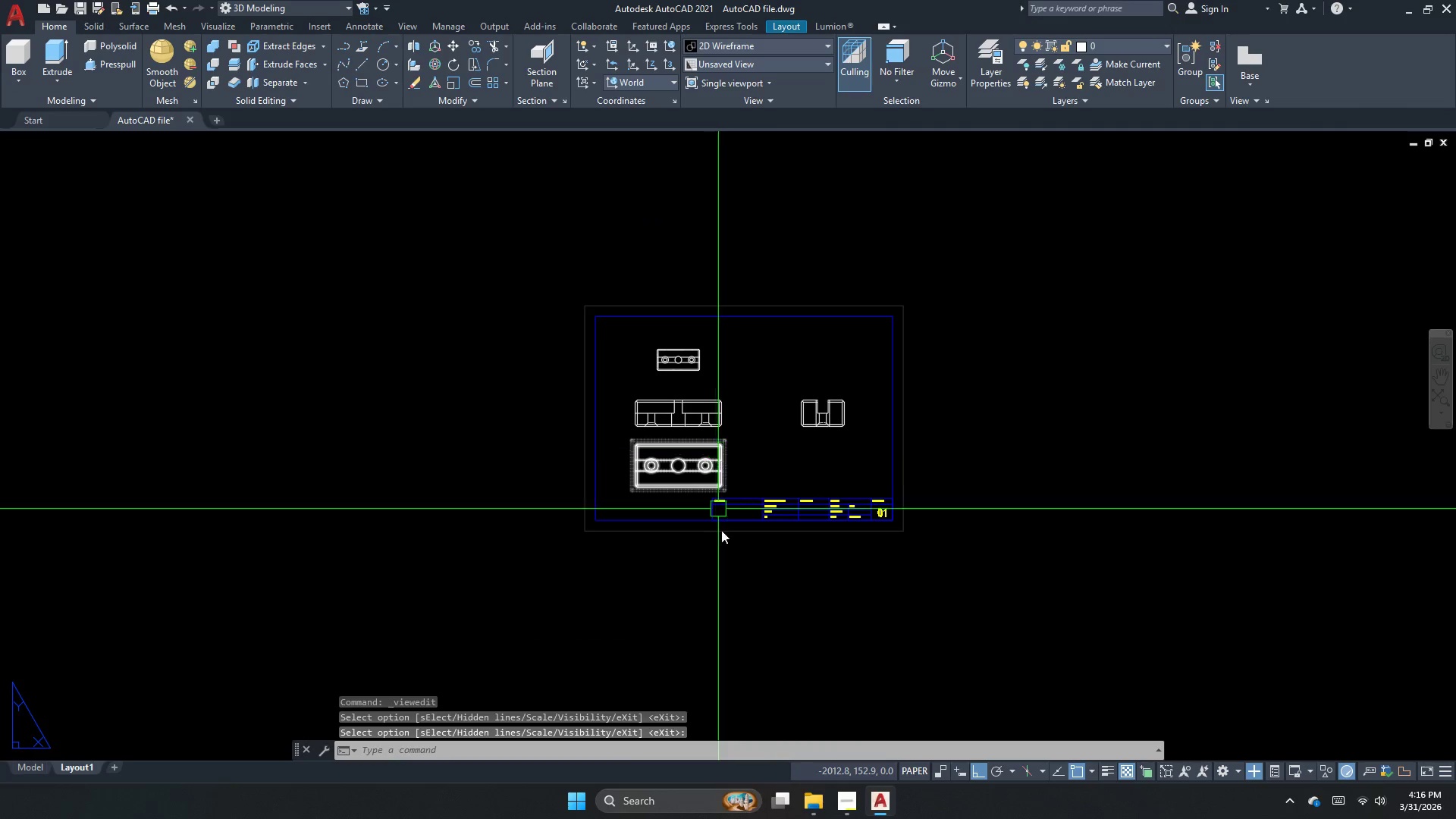 
key(Escape)
 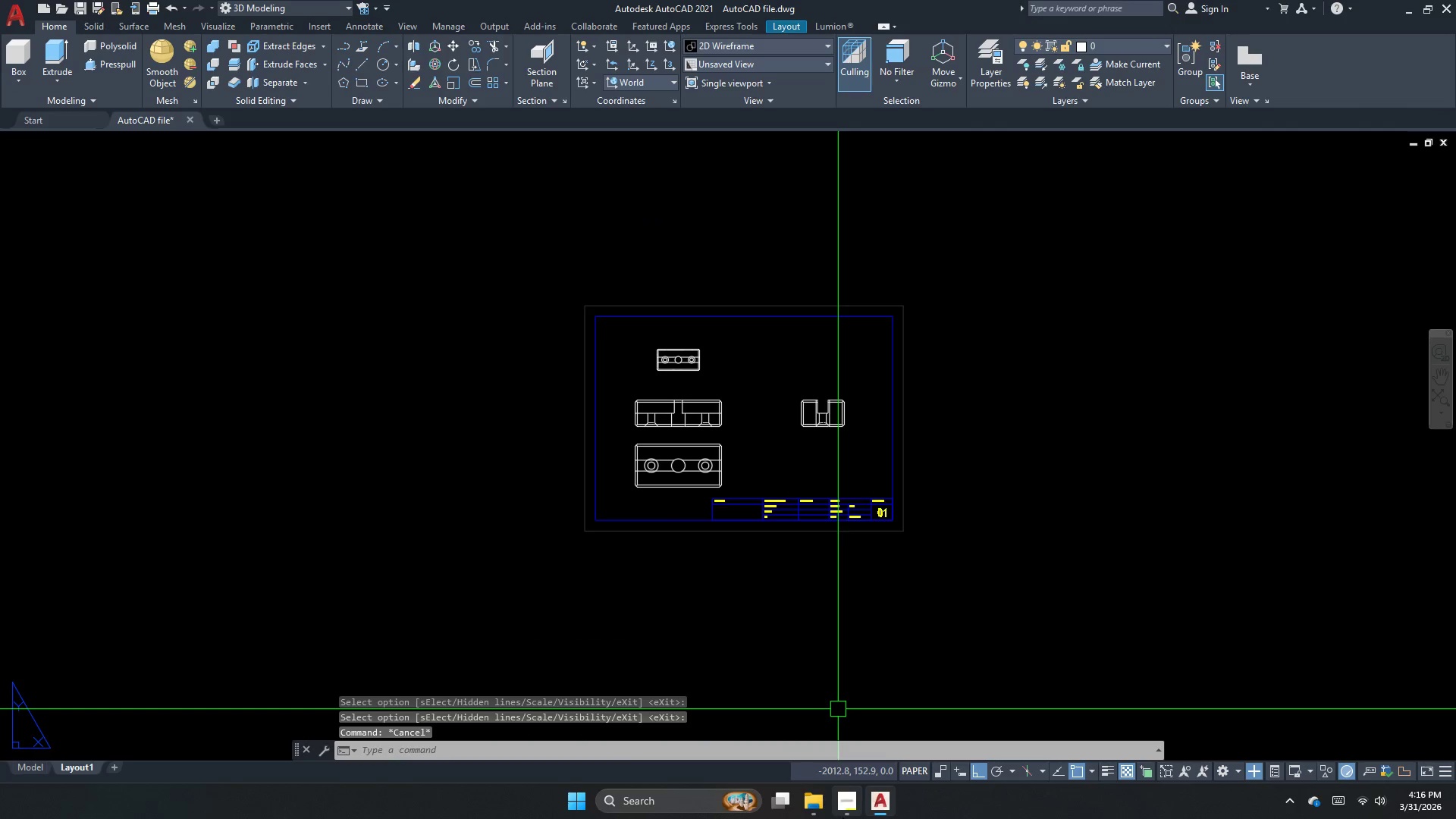 
left_click([852, 803])